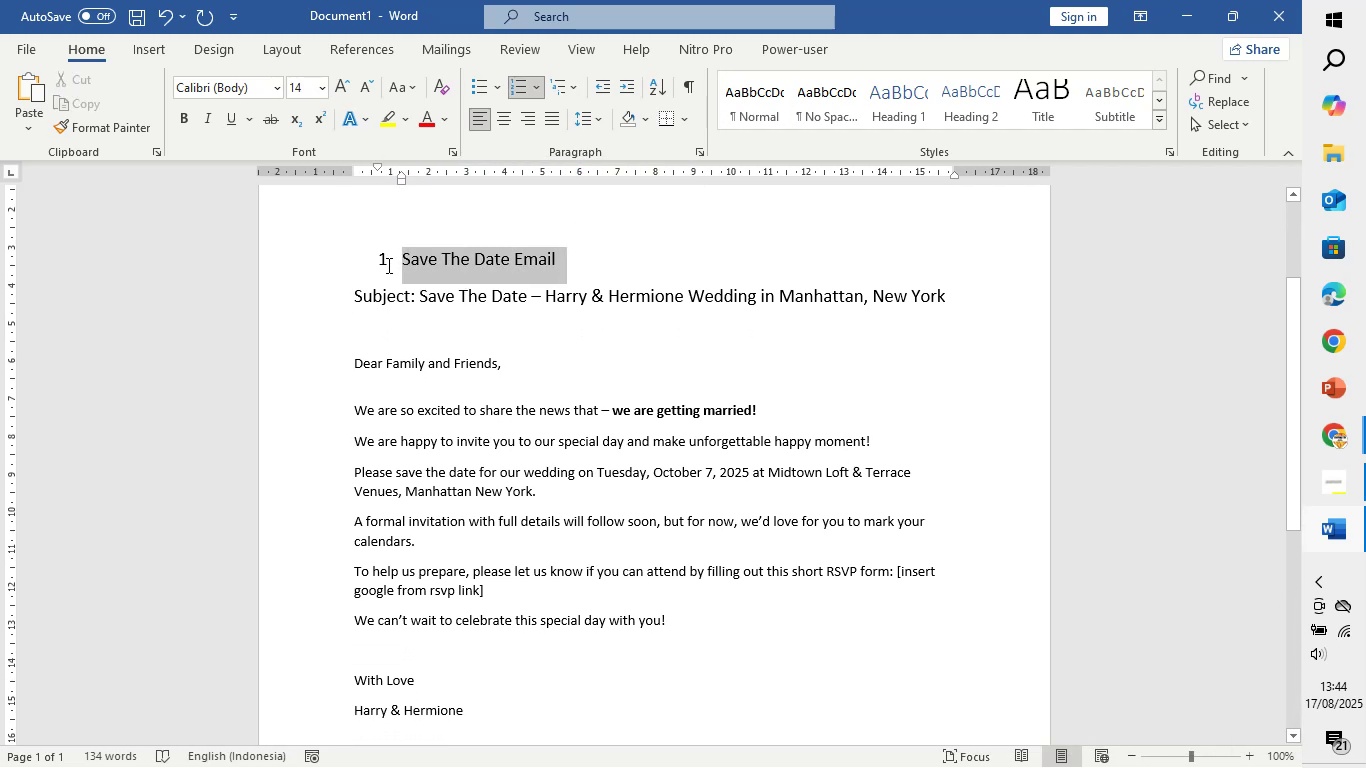 
left_click_drag(start_coordinate=[384, 264], to_coordinate=[377, 263])
 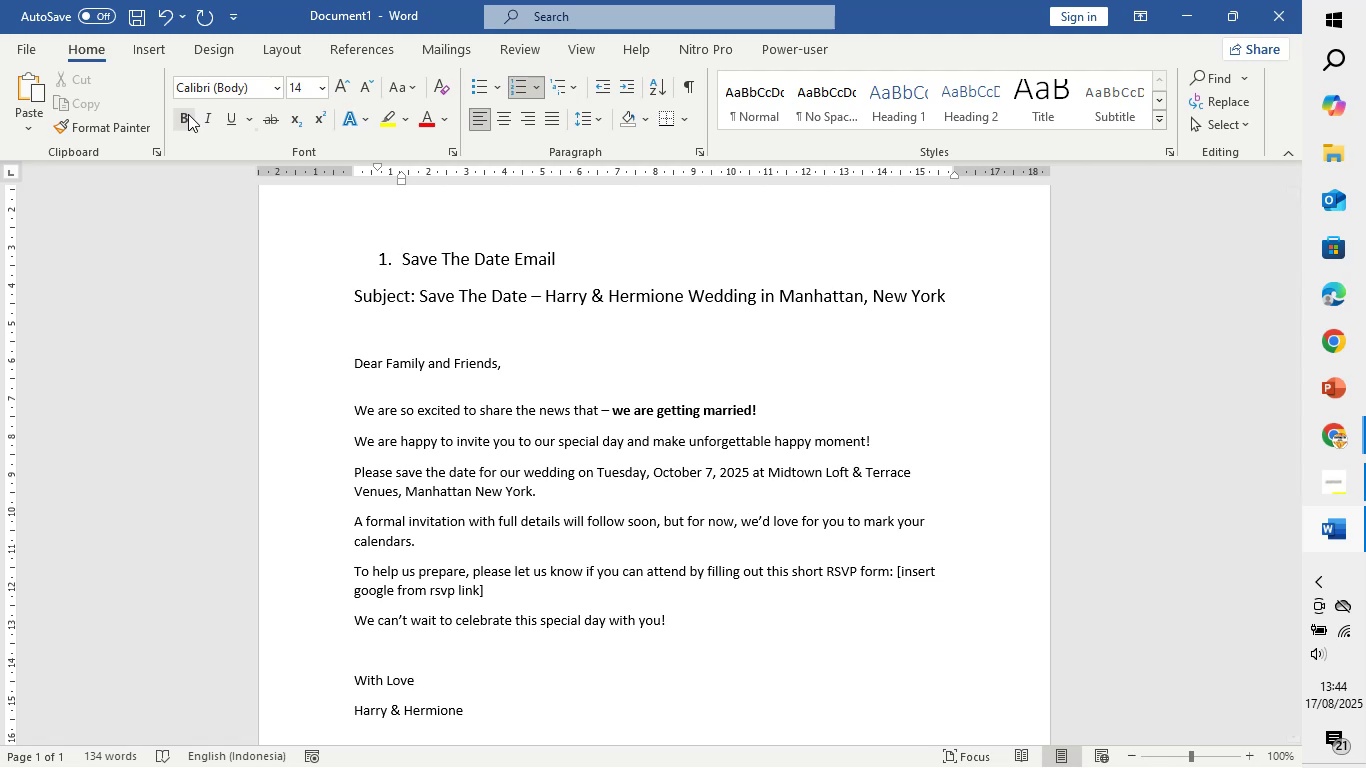 
left_click([188, 114])
 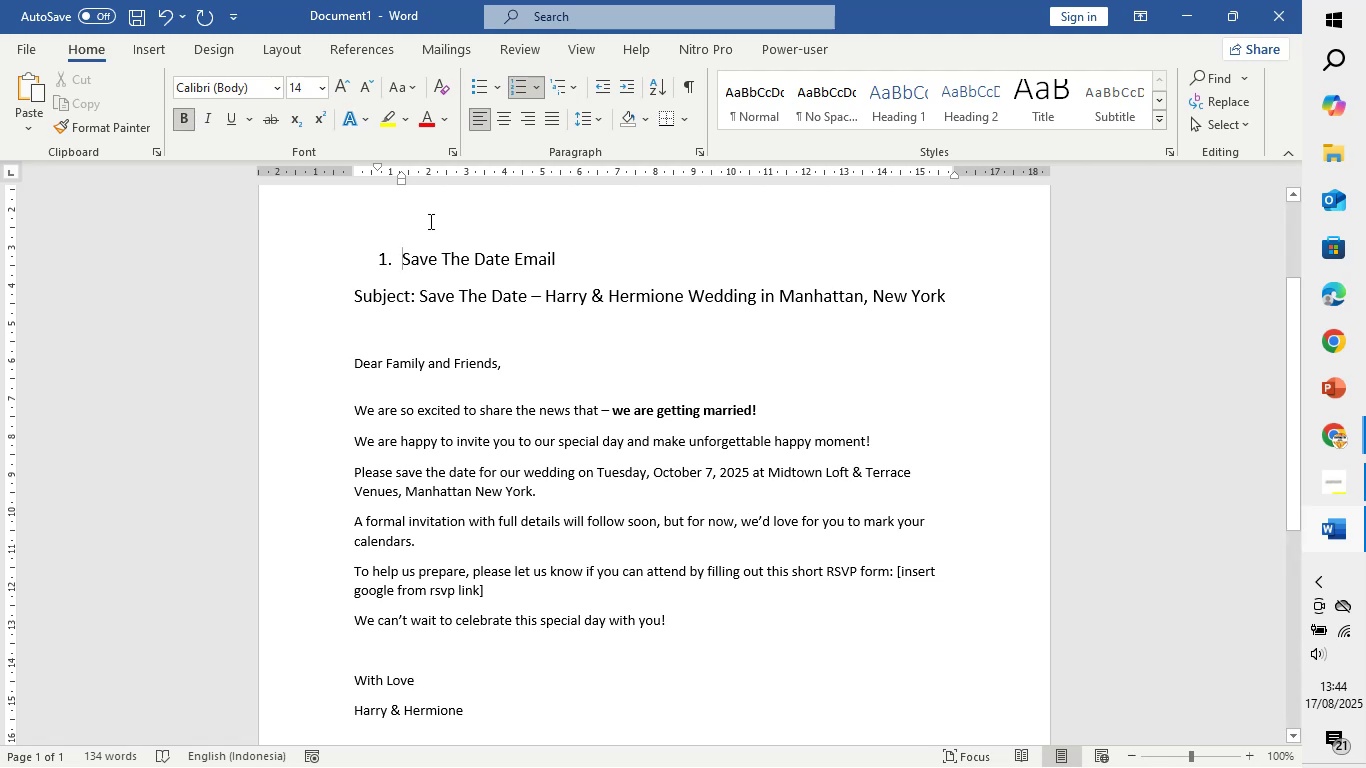 
left_click_drag(start_coordinate=[572, 264], to_coordinate=[376, 264])
 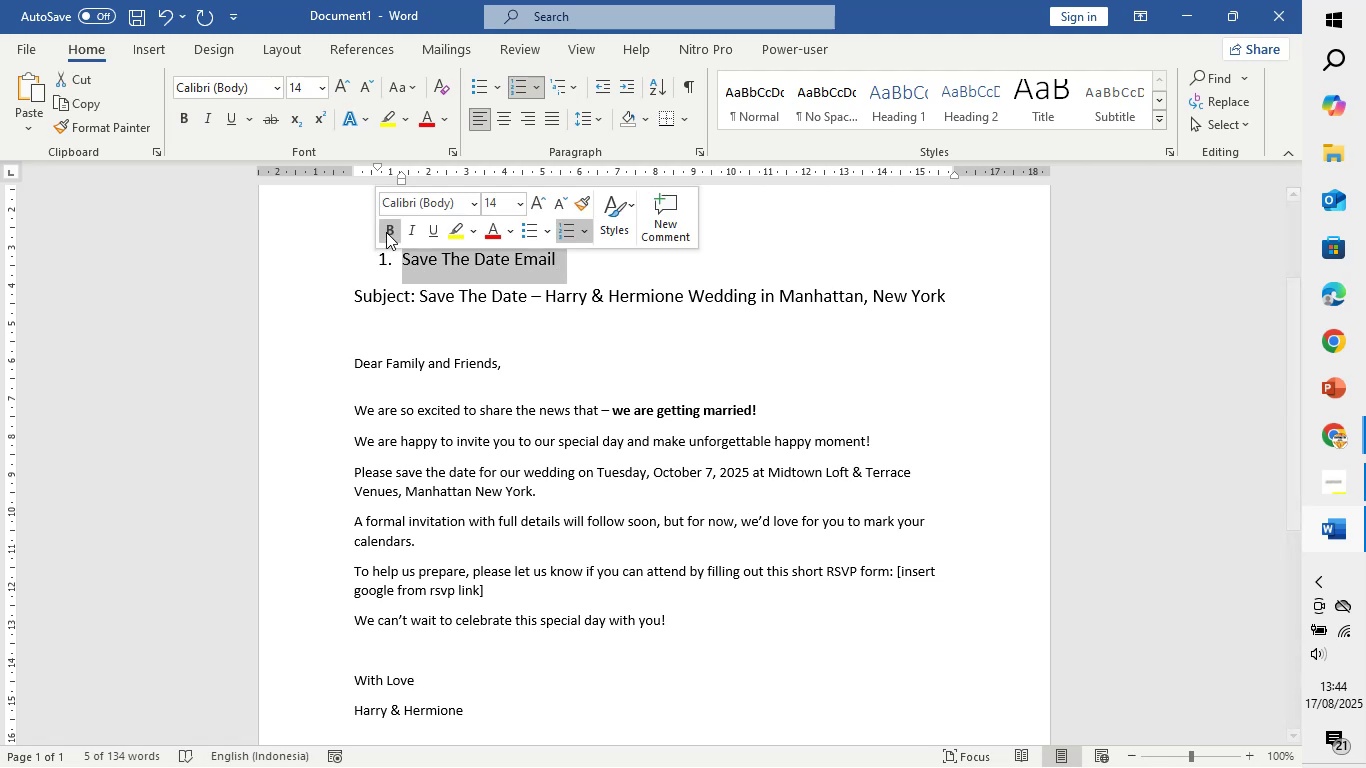 
left_click([386, 231])
 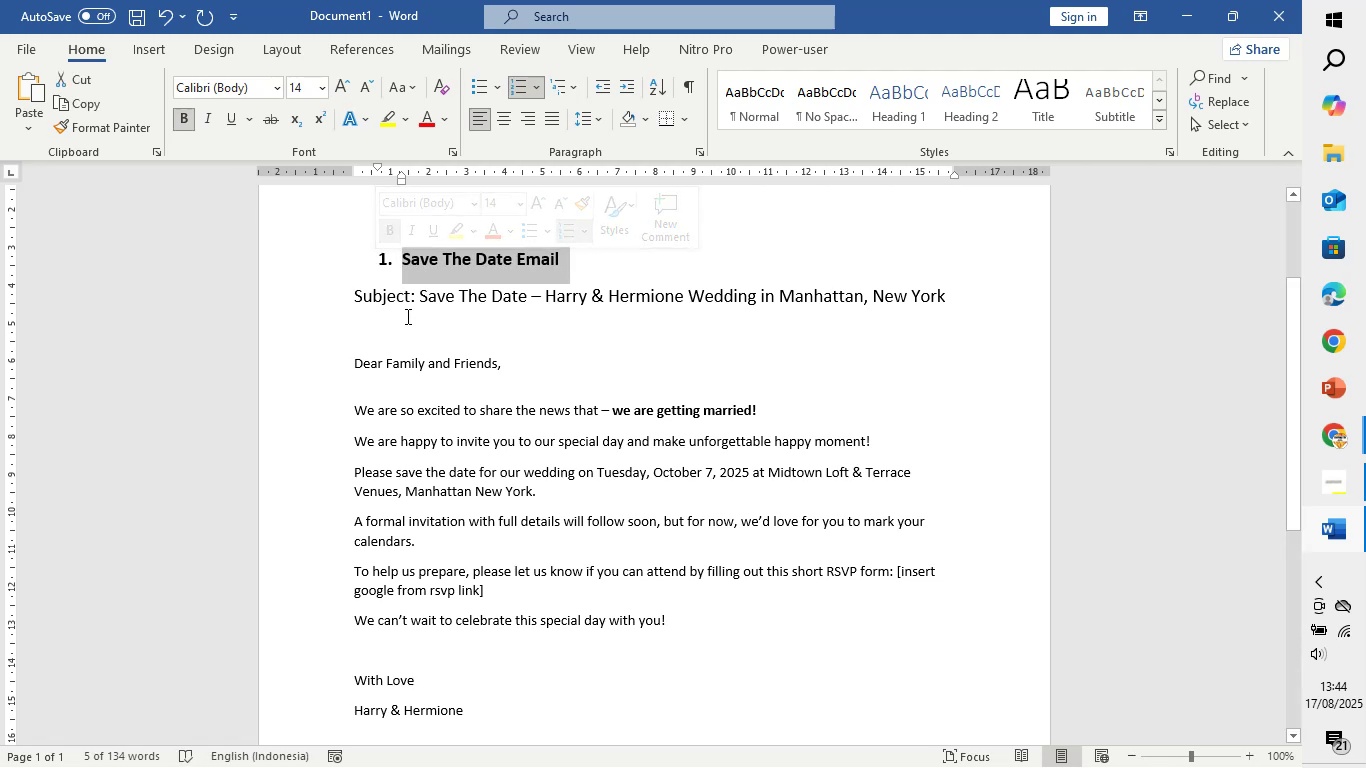 
left_click([409, 329])
 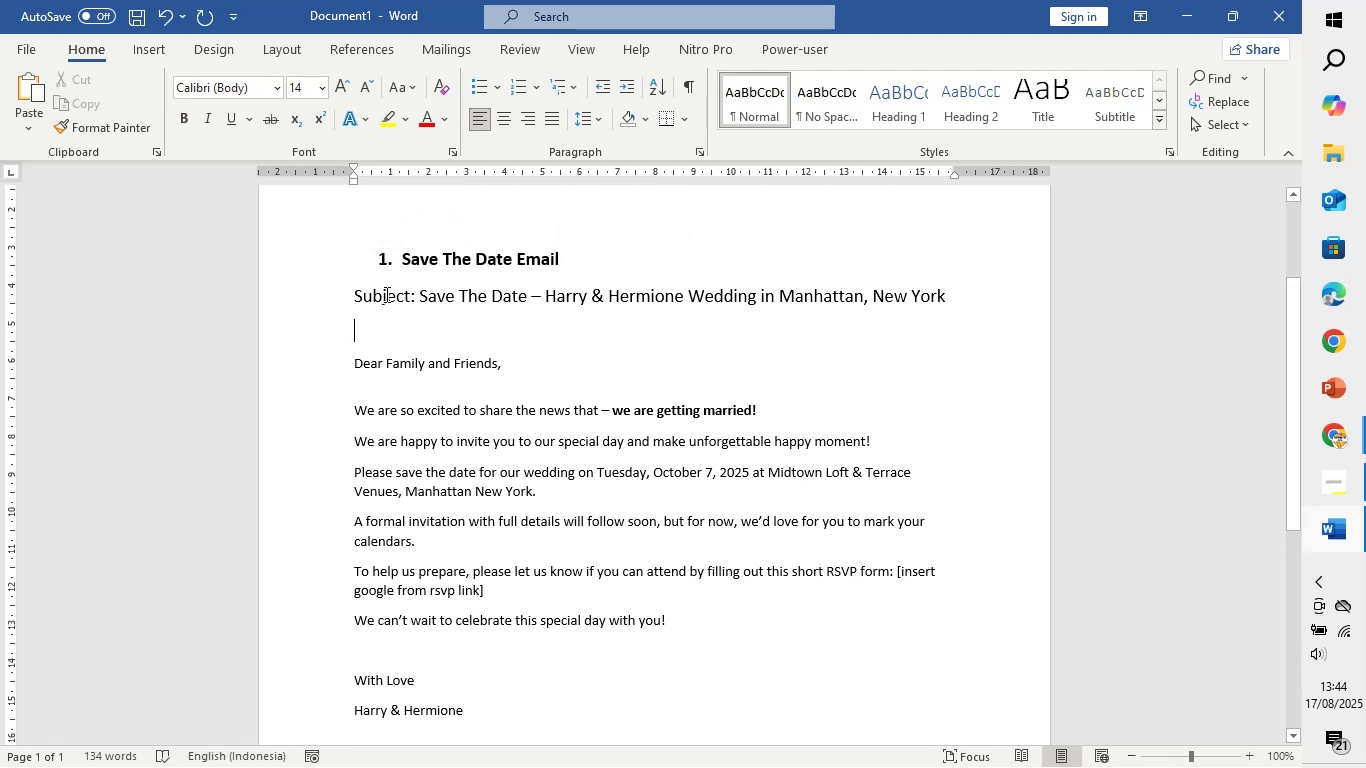 
left_click_drag(start_coordinate=[370, 256], to_coordinate=[547, 261])
 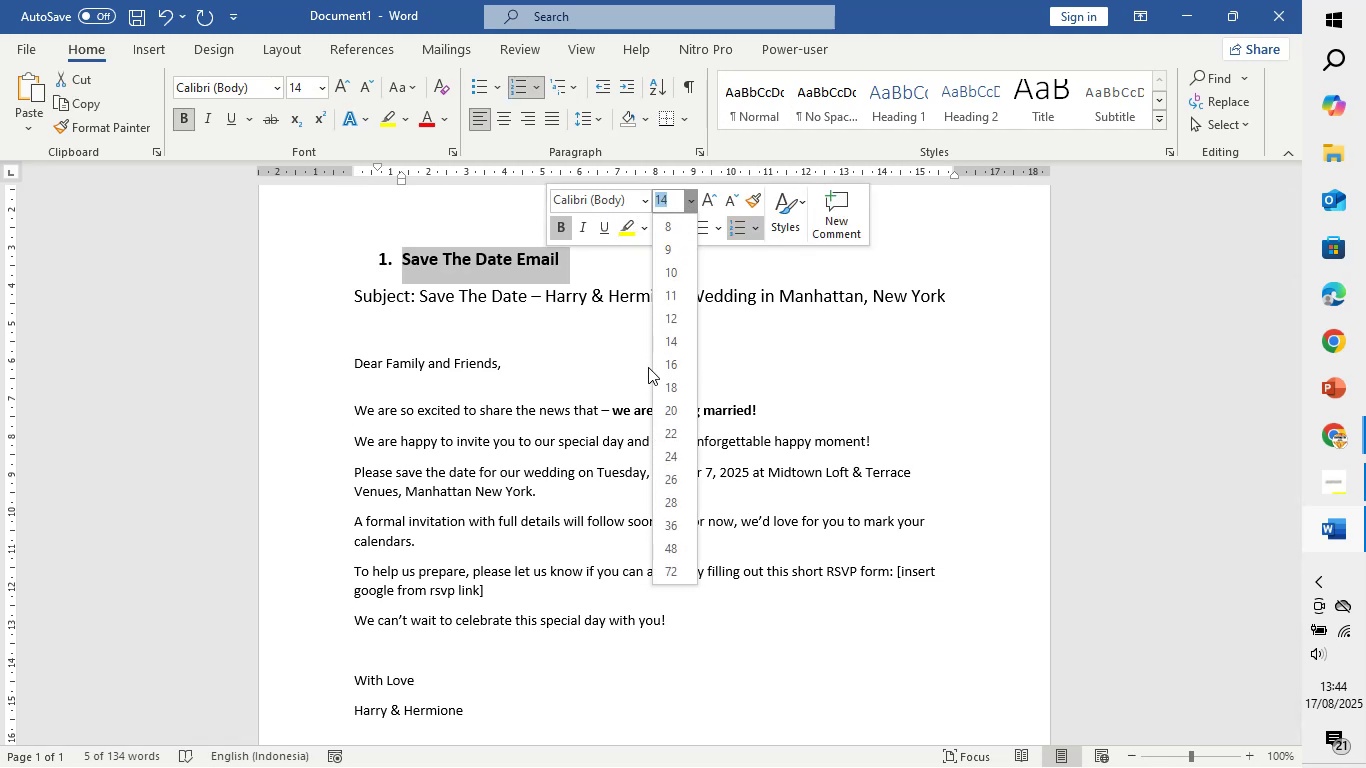 
left_click([666, 362])
 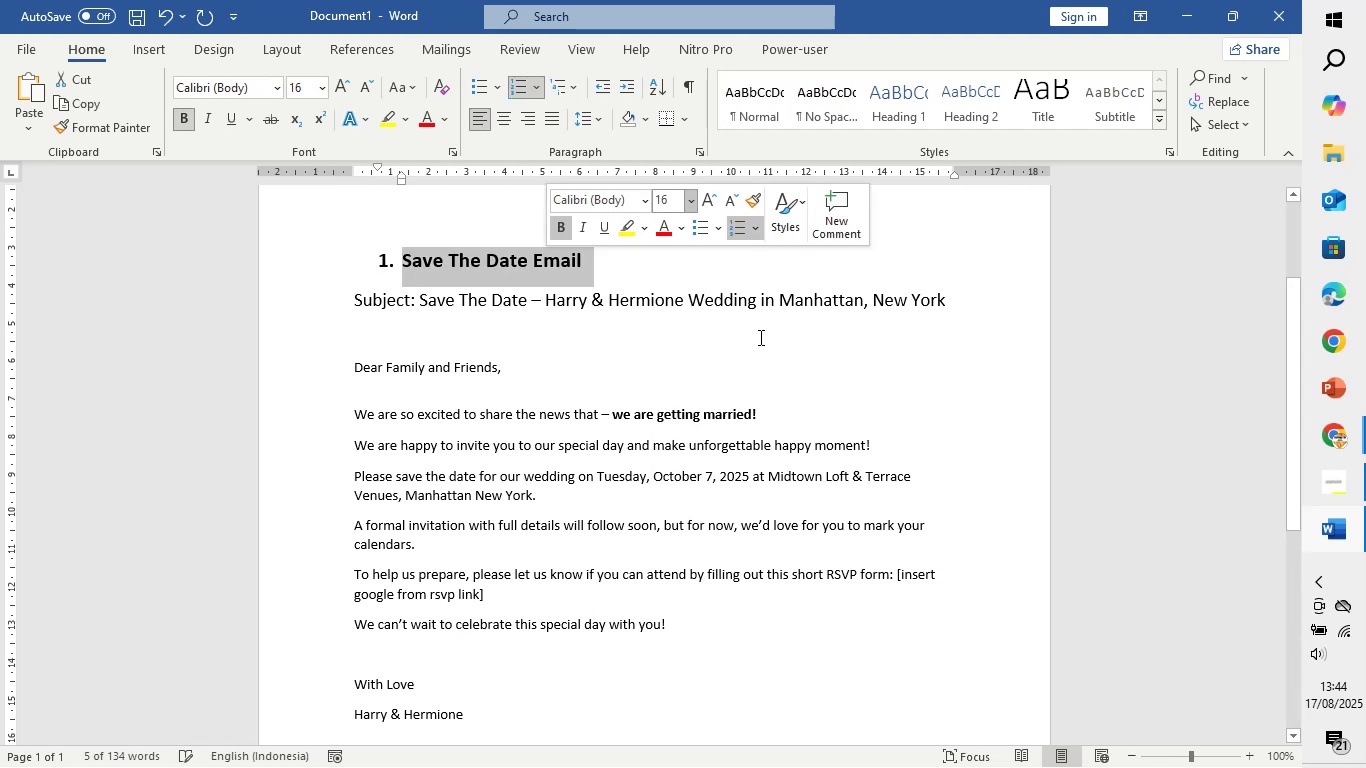 
left_click([763, 340])
 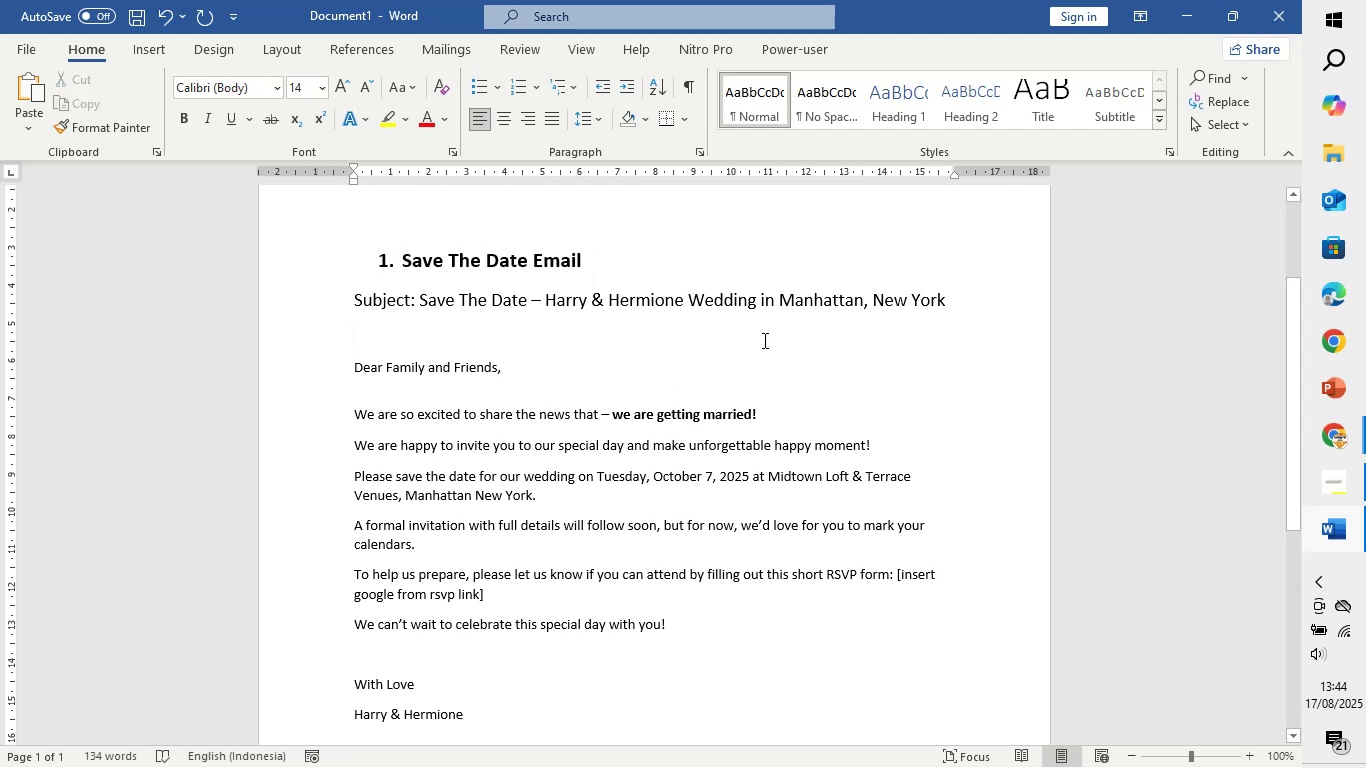 
scroll: coordinate [763, 340], scroll_direction: up, amount: 3.0
 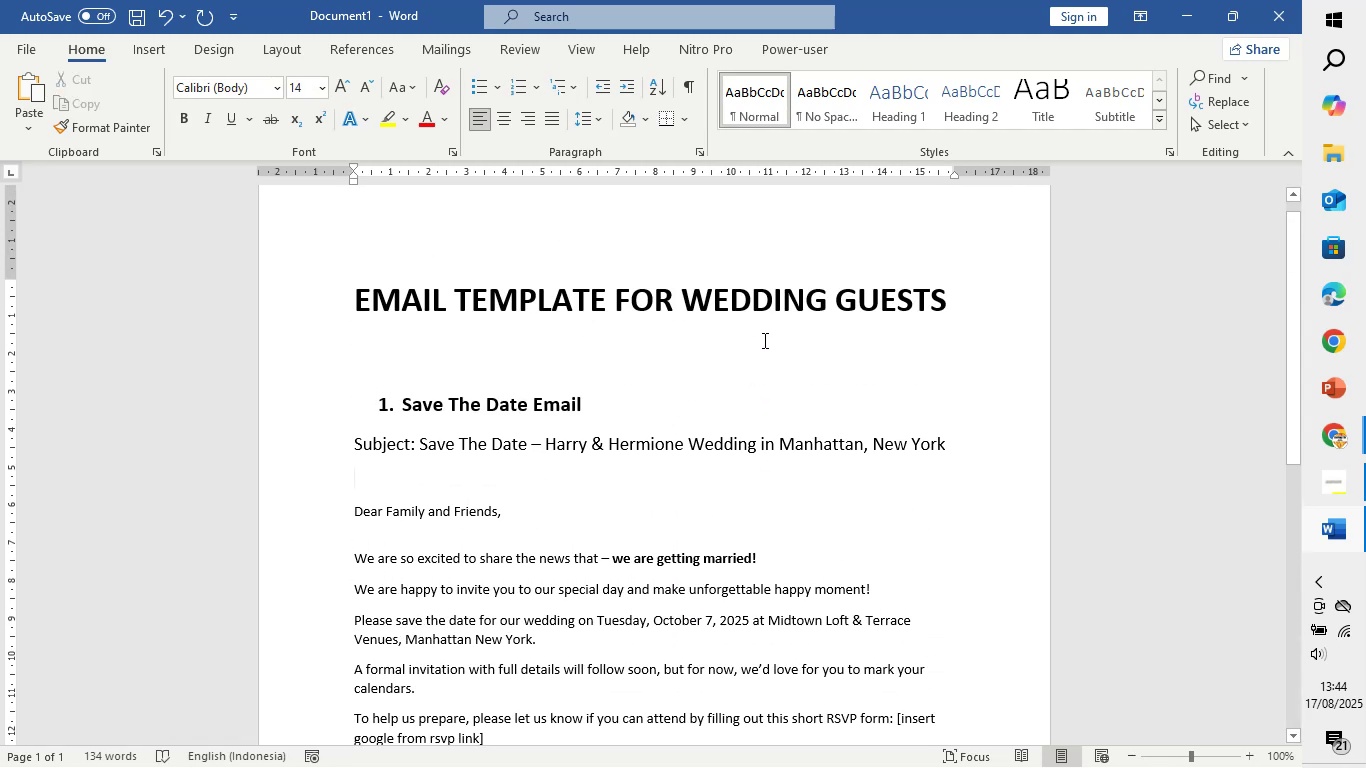 
scroll: coordinate [763, 340], scroll_direction: down, amount: 1.0
 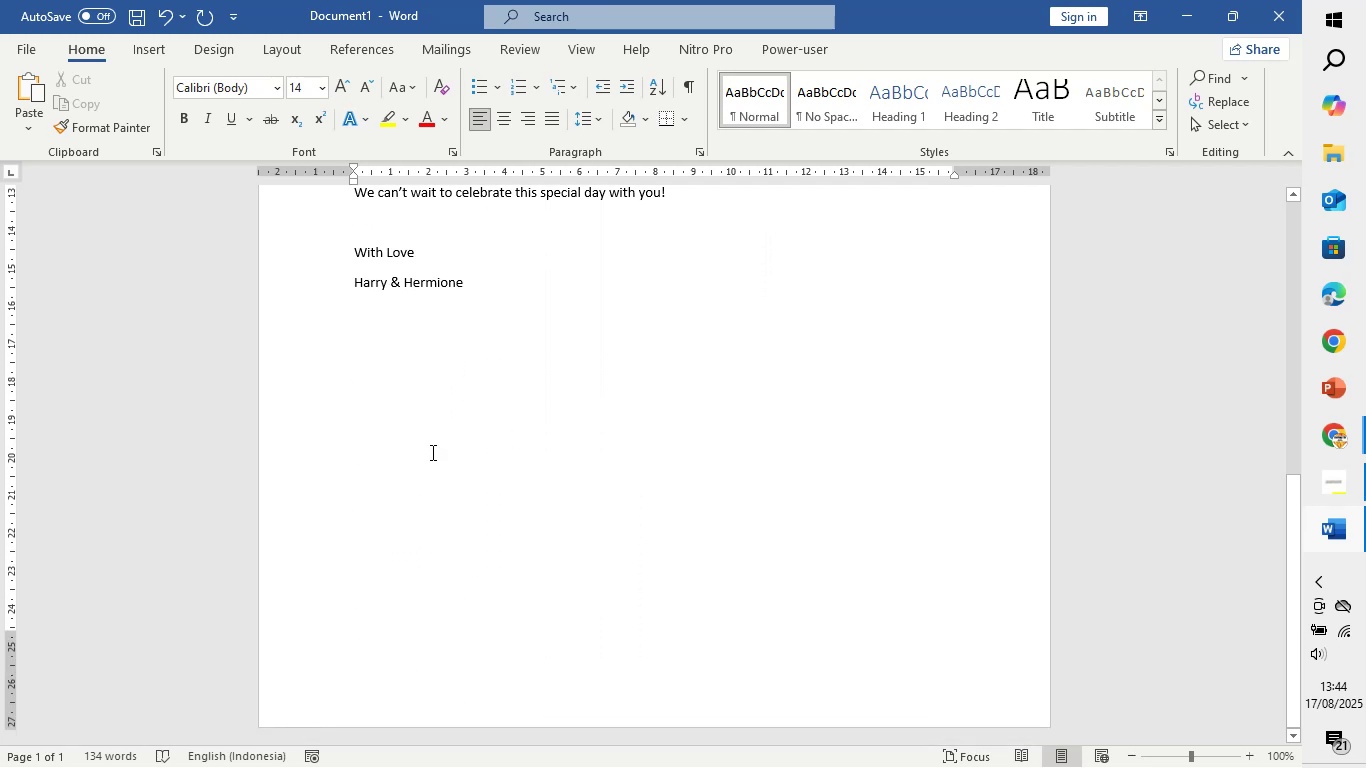 
left_click([431, 451])
 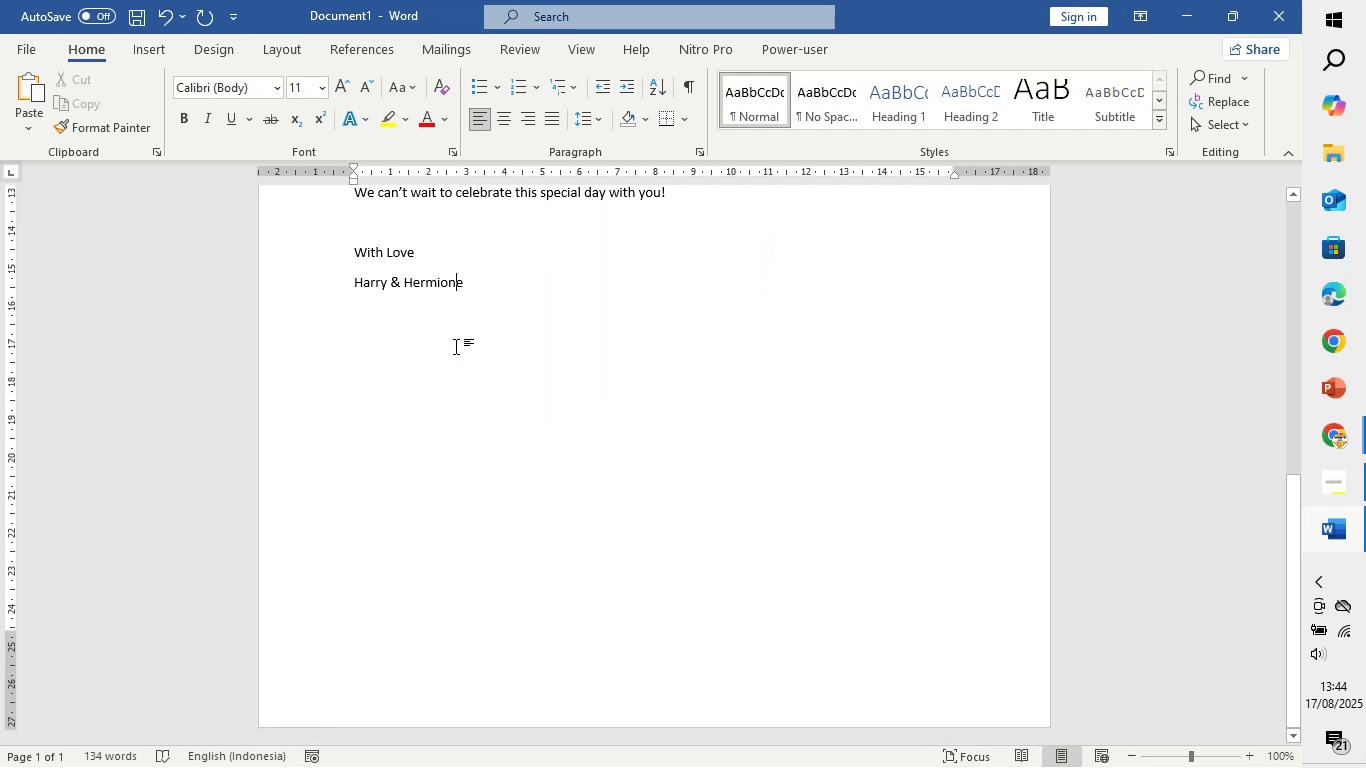 
left_click([487, 308])
 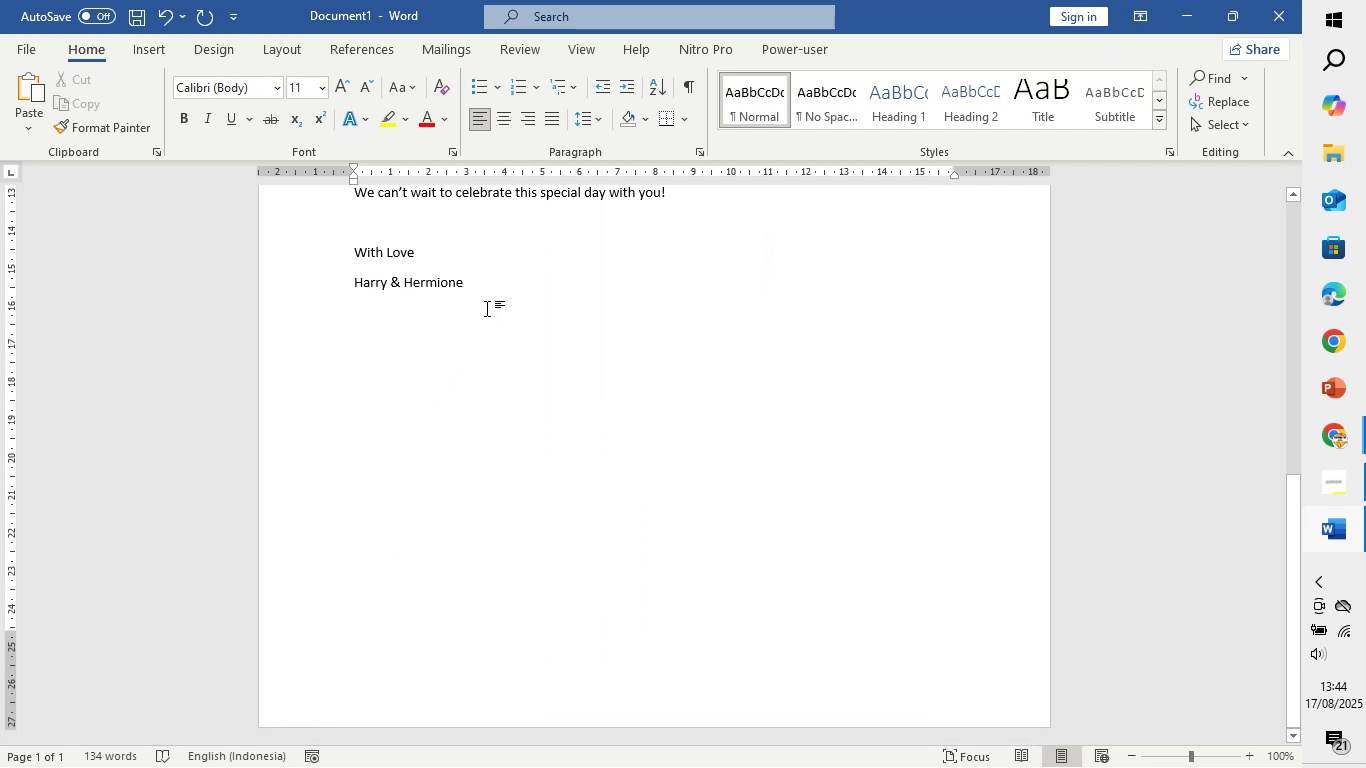 
key(Enter)
 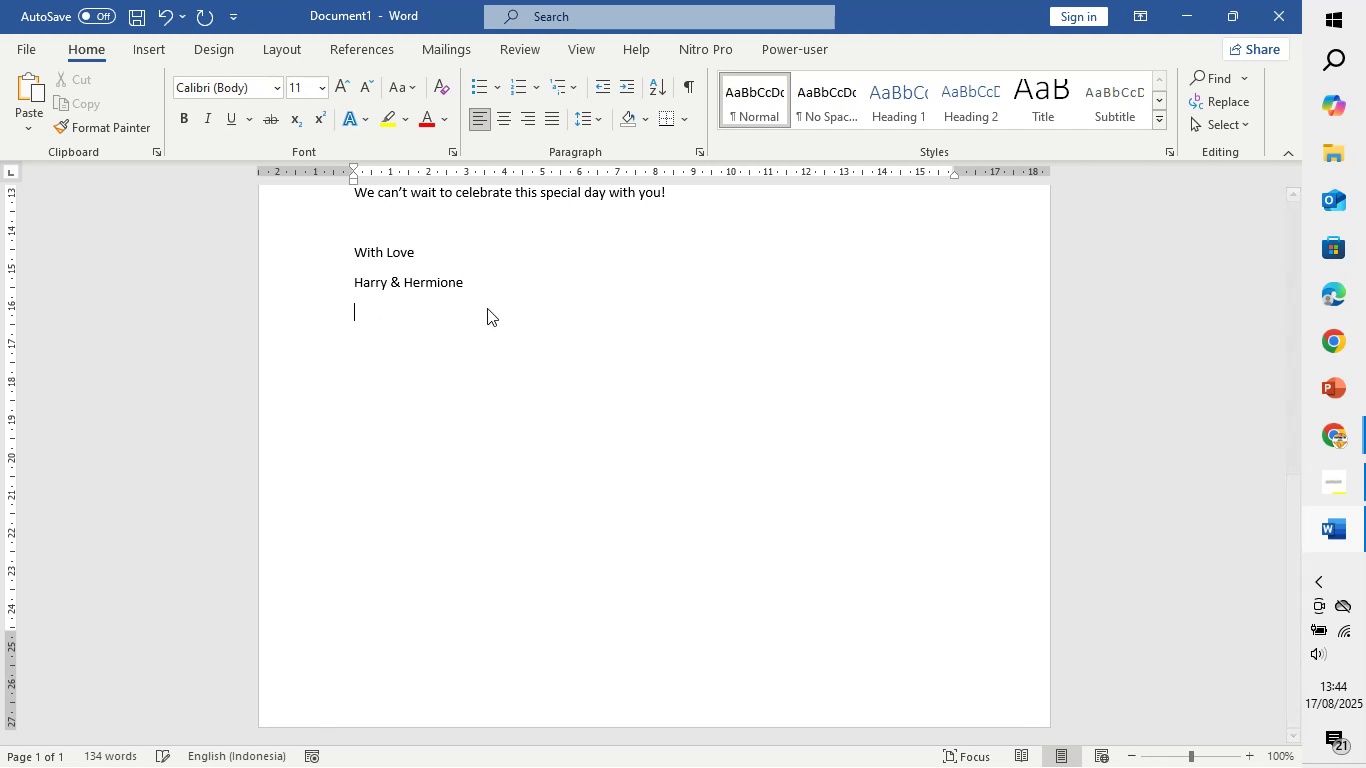 
key(Enter)
 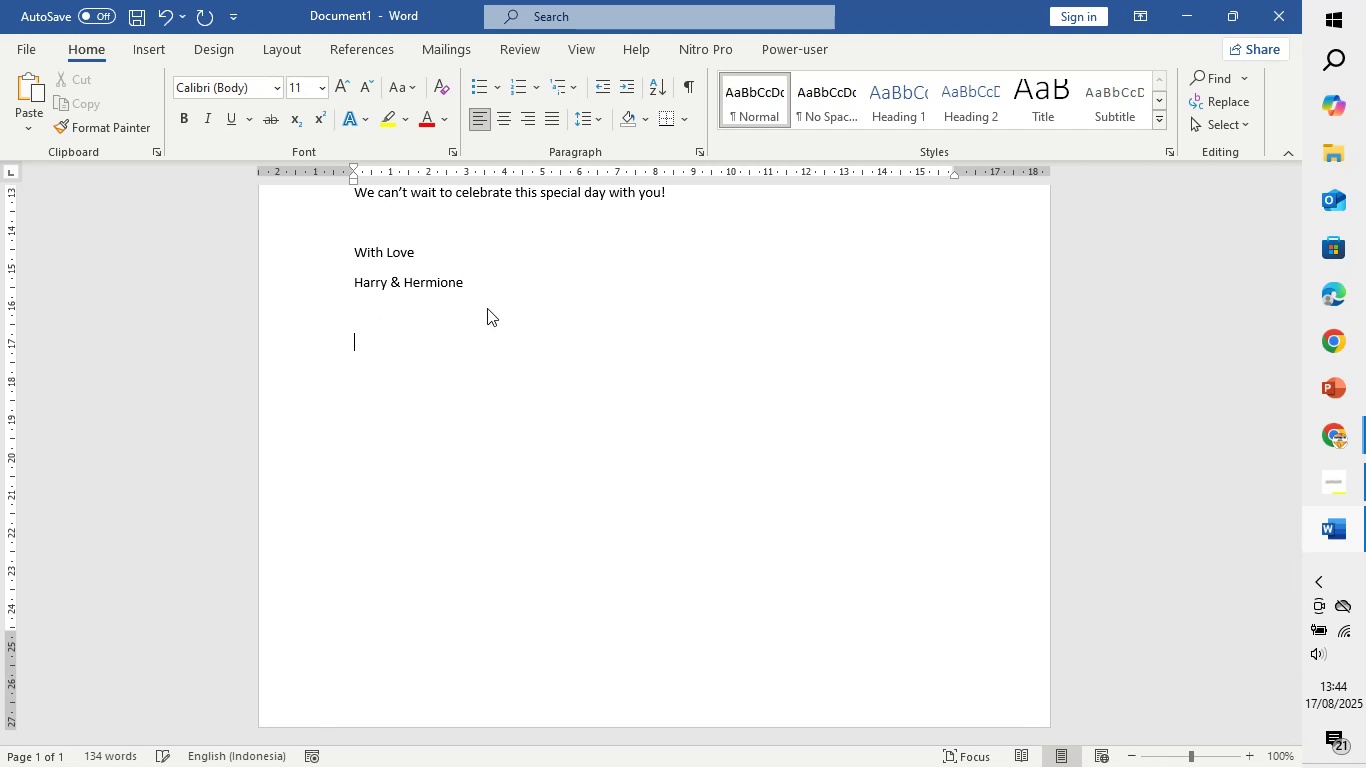 
key(Enter)
 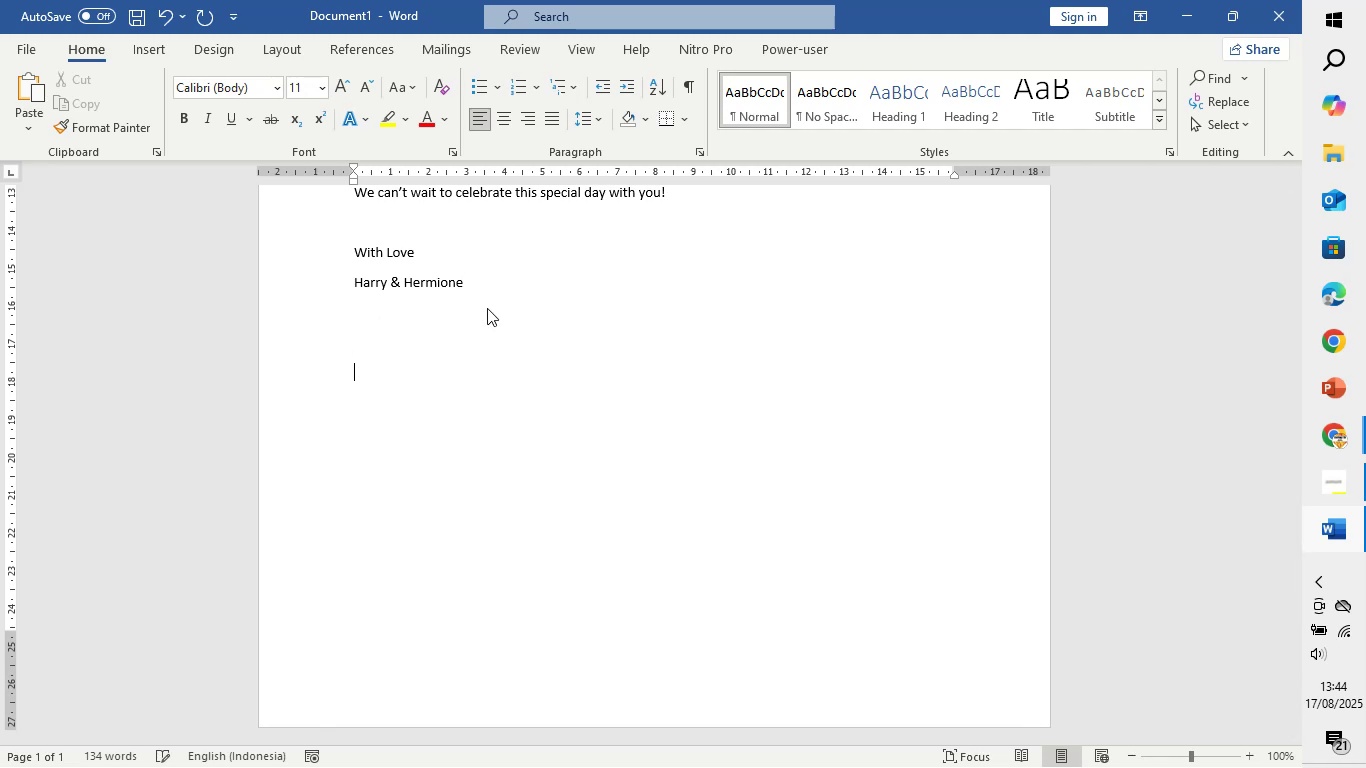 
key(Enter)
 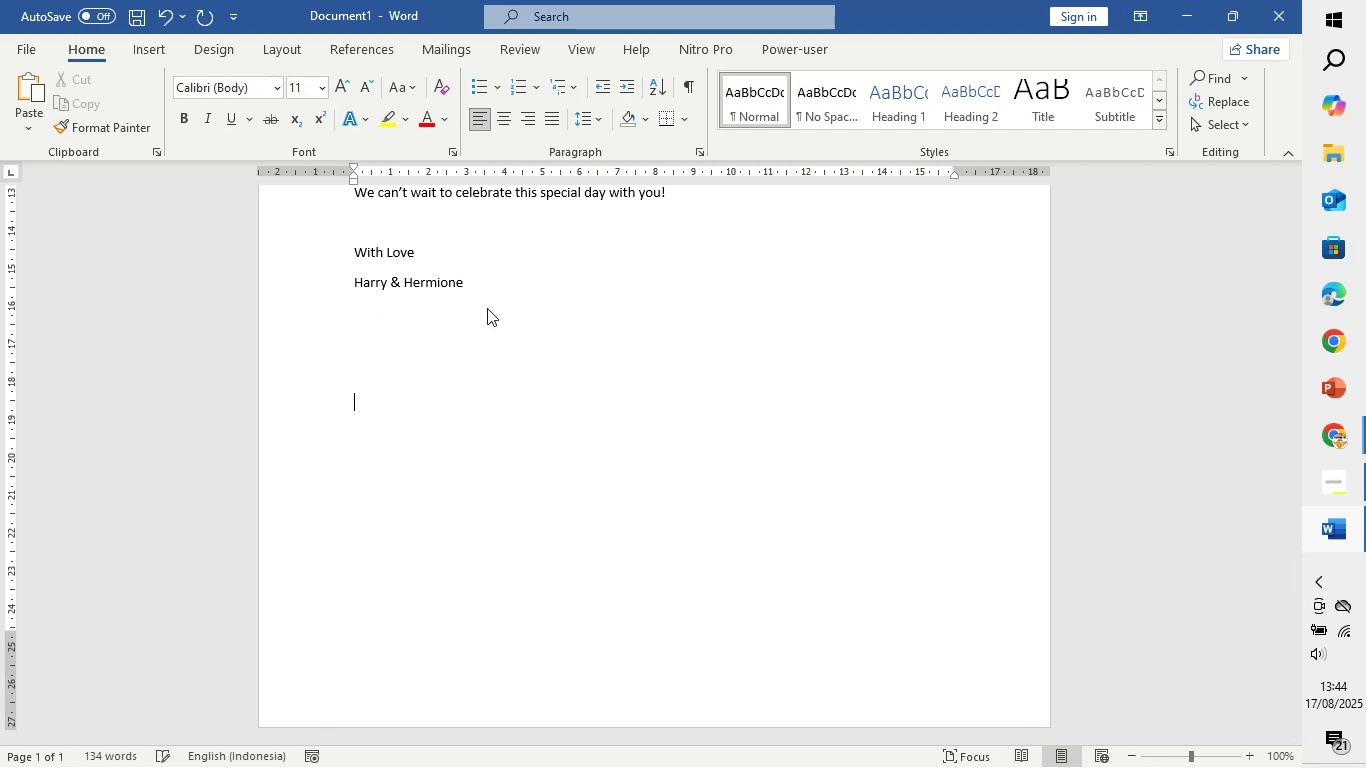 
key(Enter)
 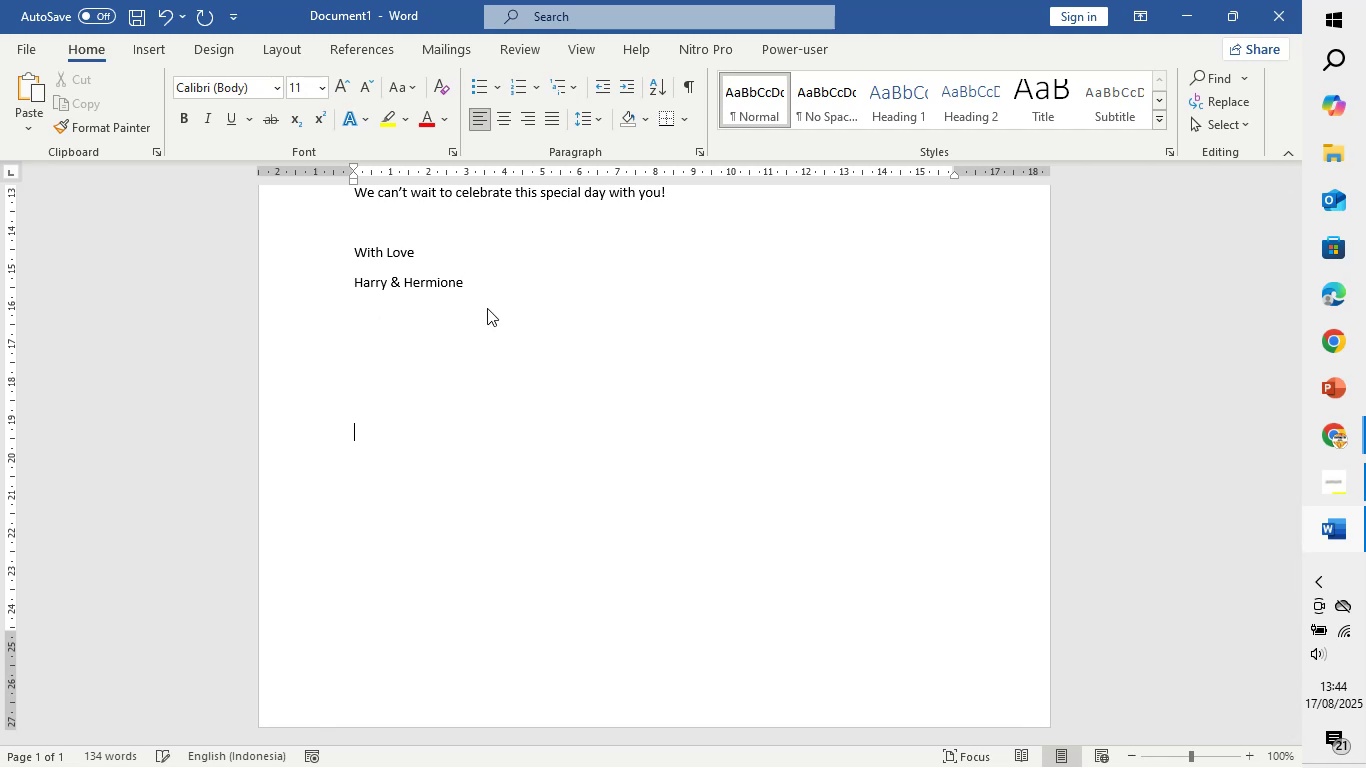 
key(Enter)
 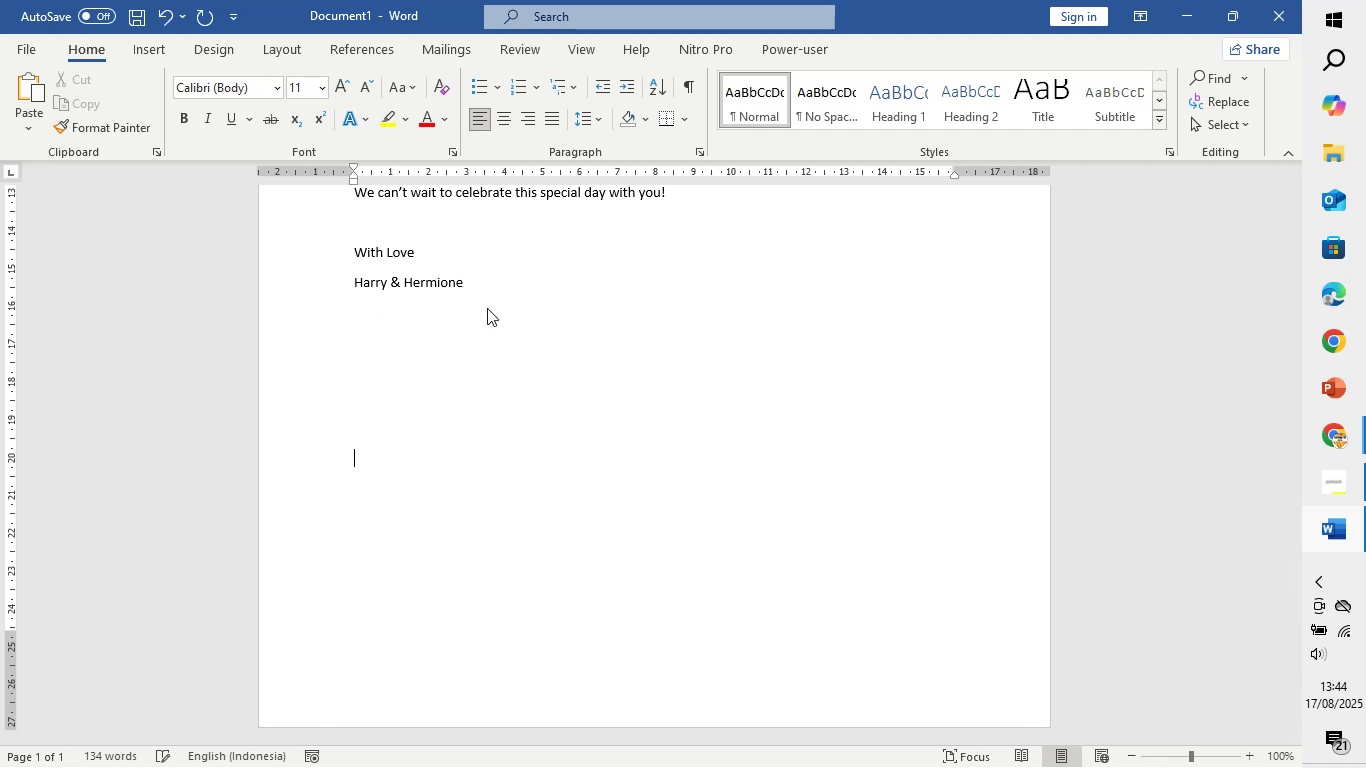 
key(Enter)
 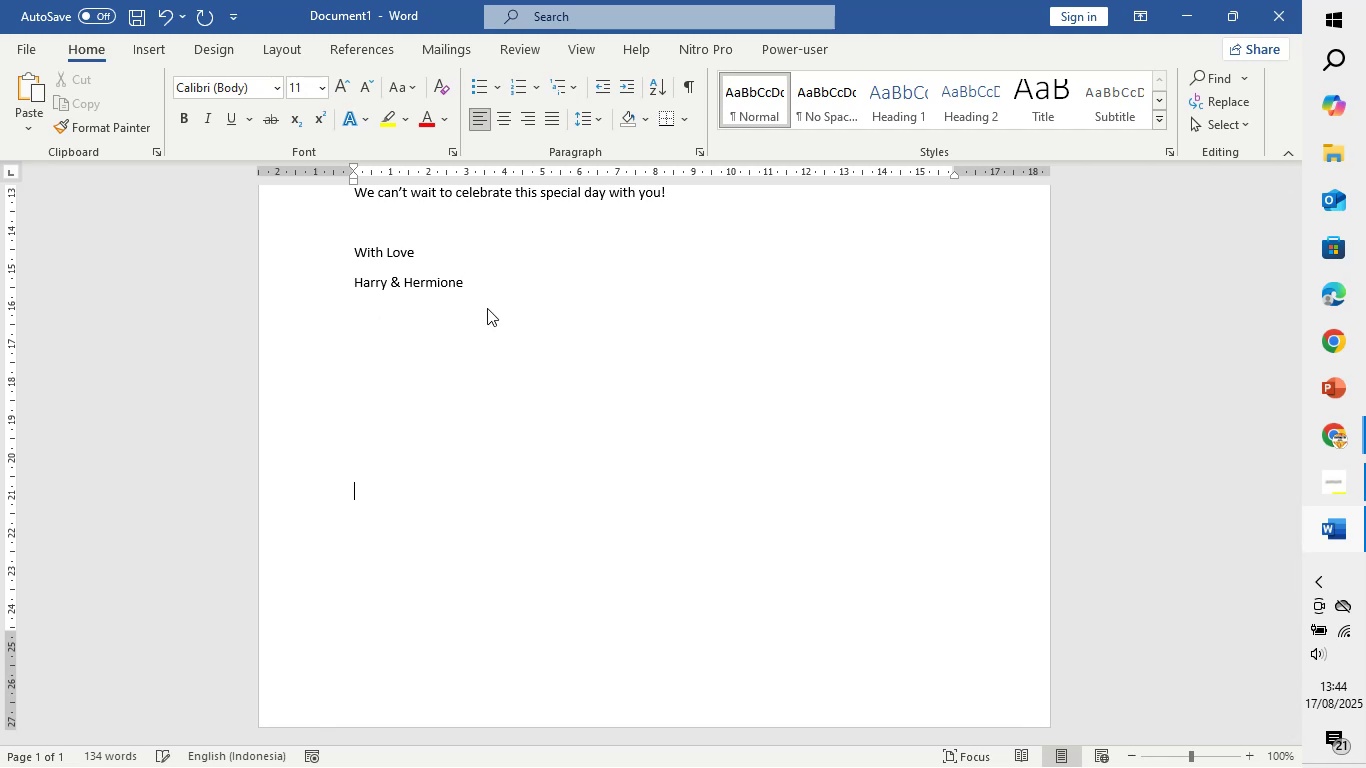 
key(Enter)
 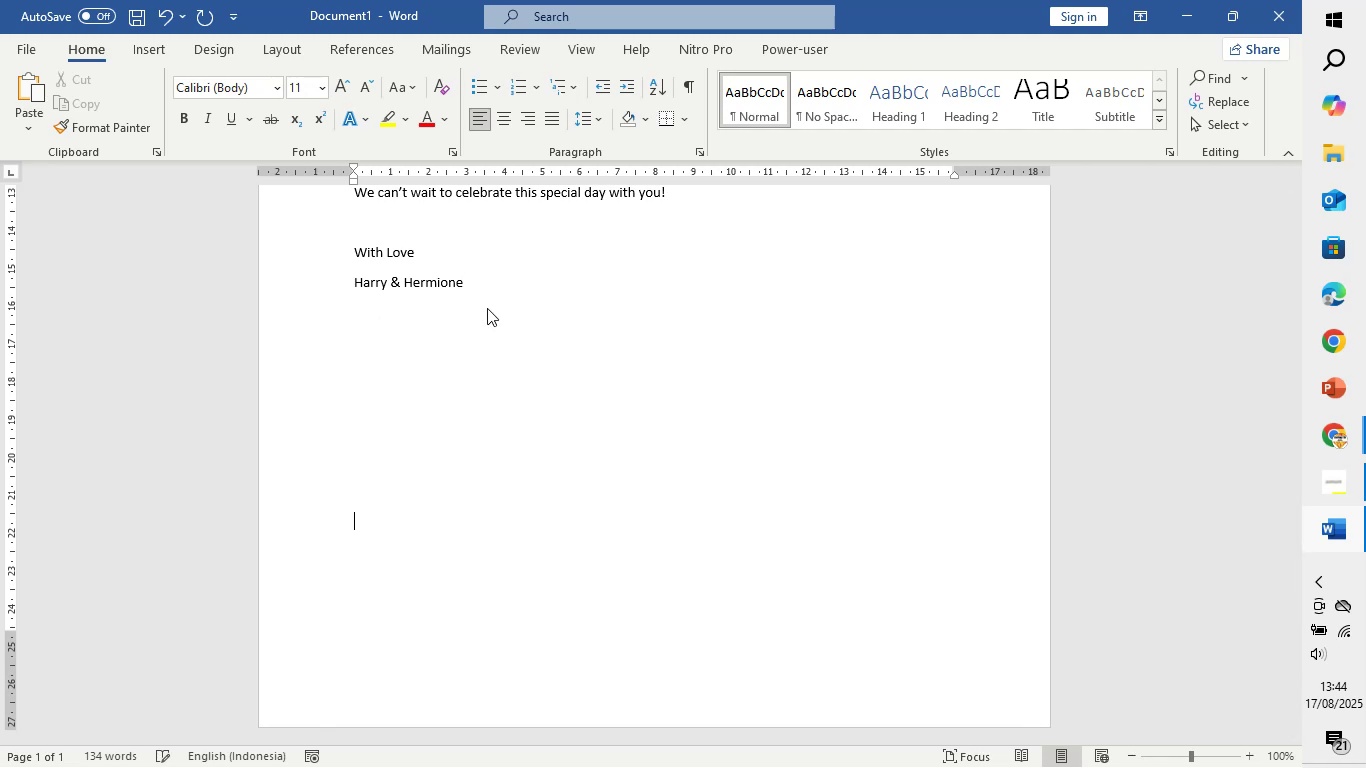 
key(Enter)
 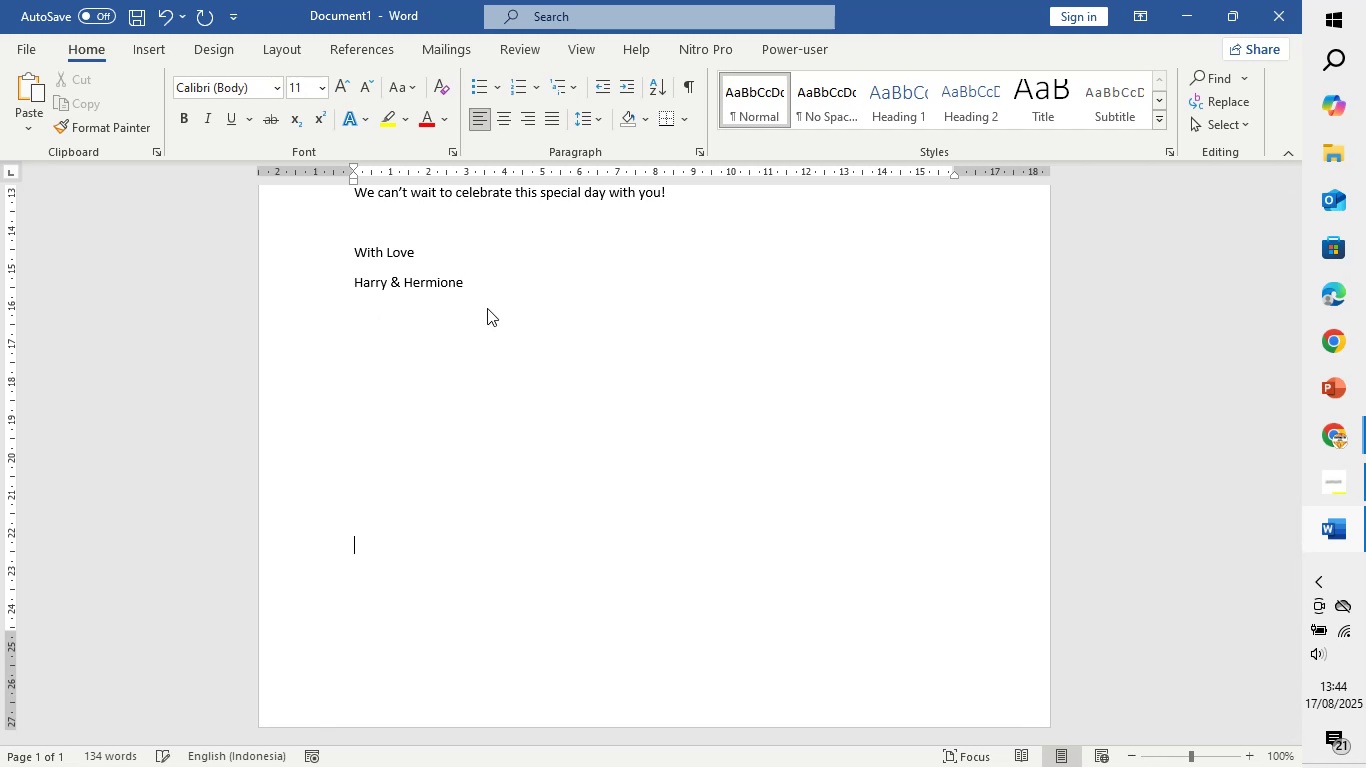 
key(Enter)
 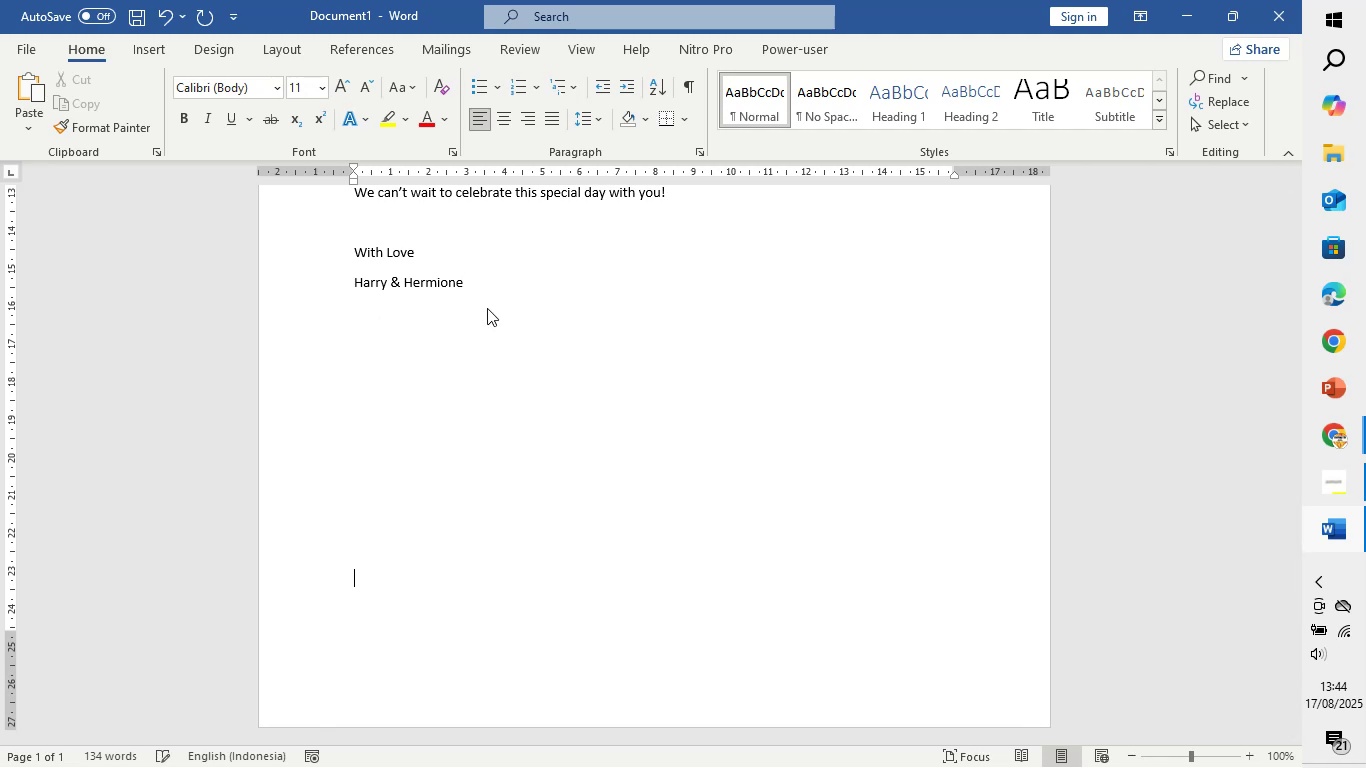 
key(Enter)
 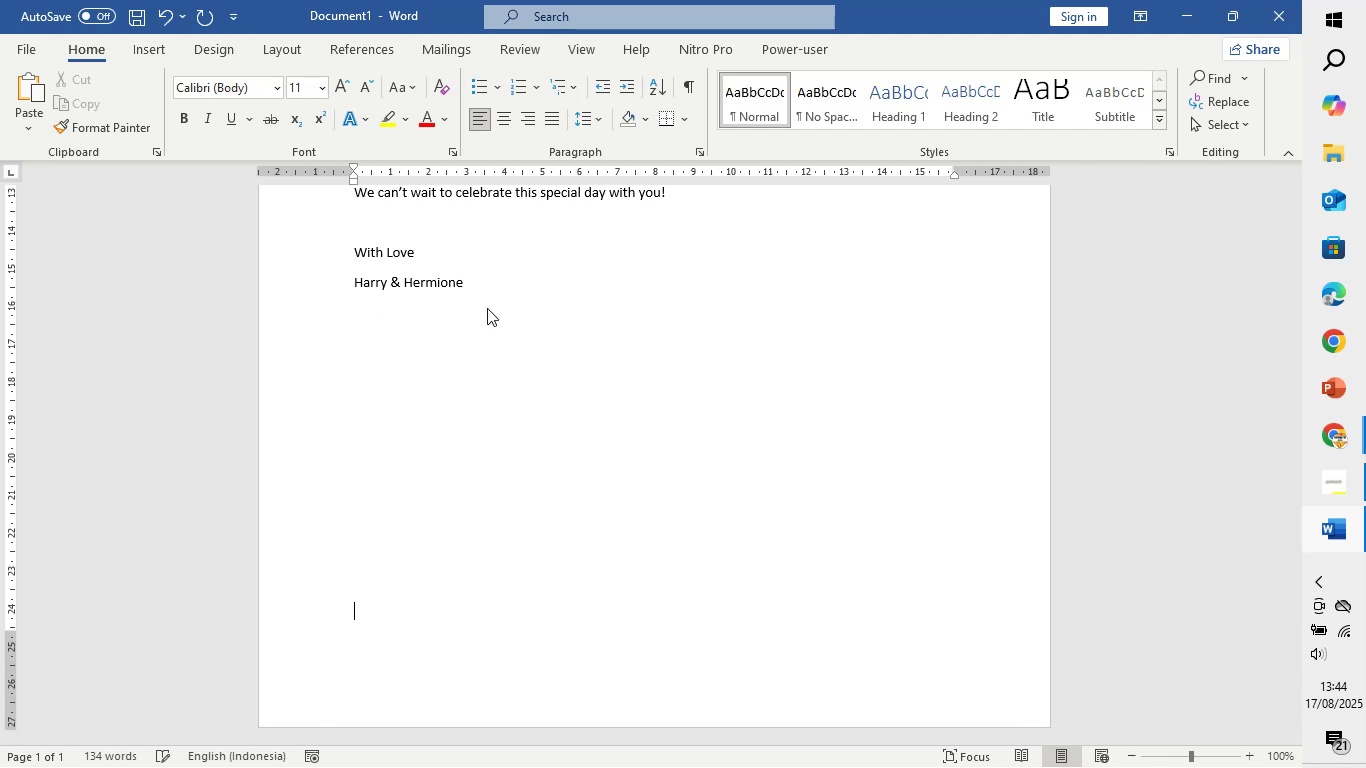 
key(Enter)
 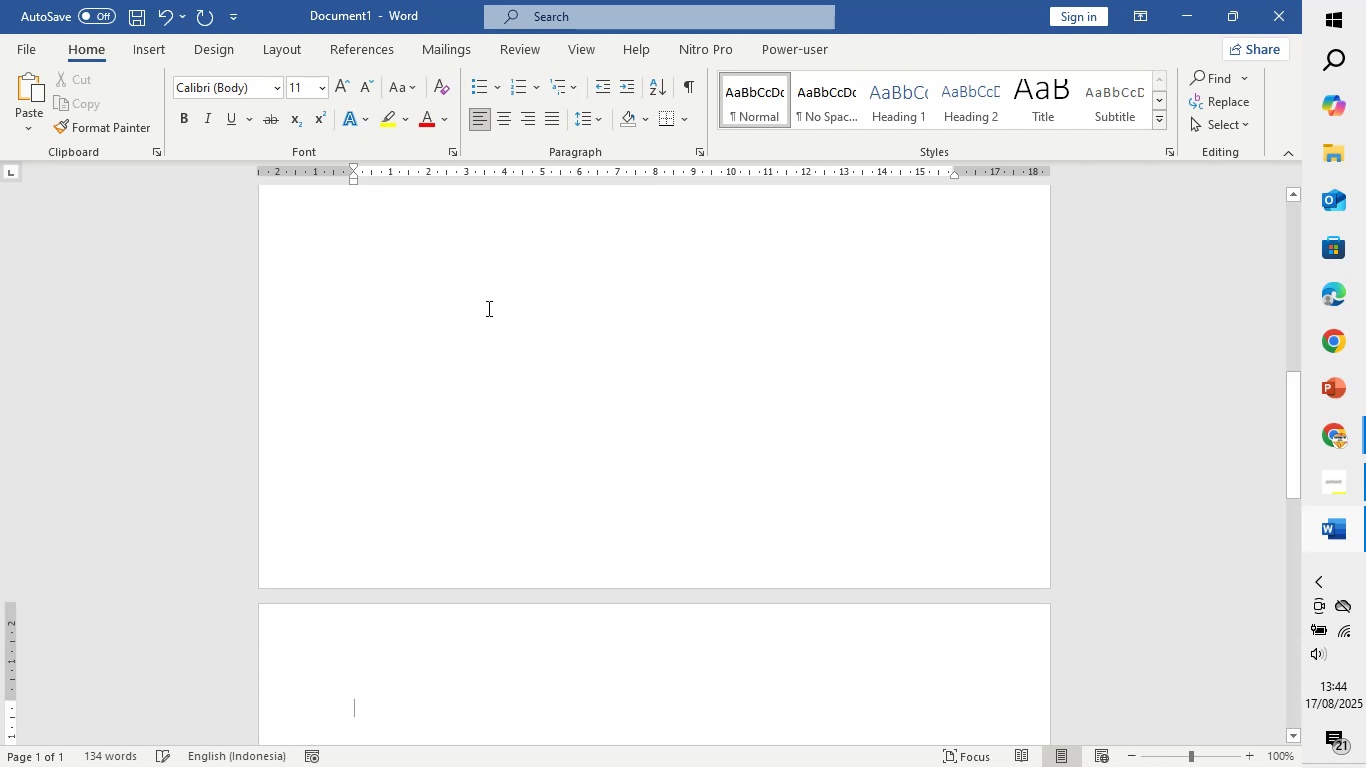 
key(Enter)
 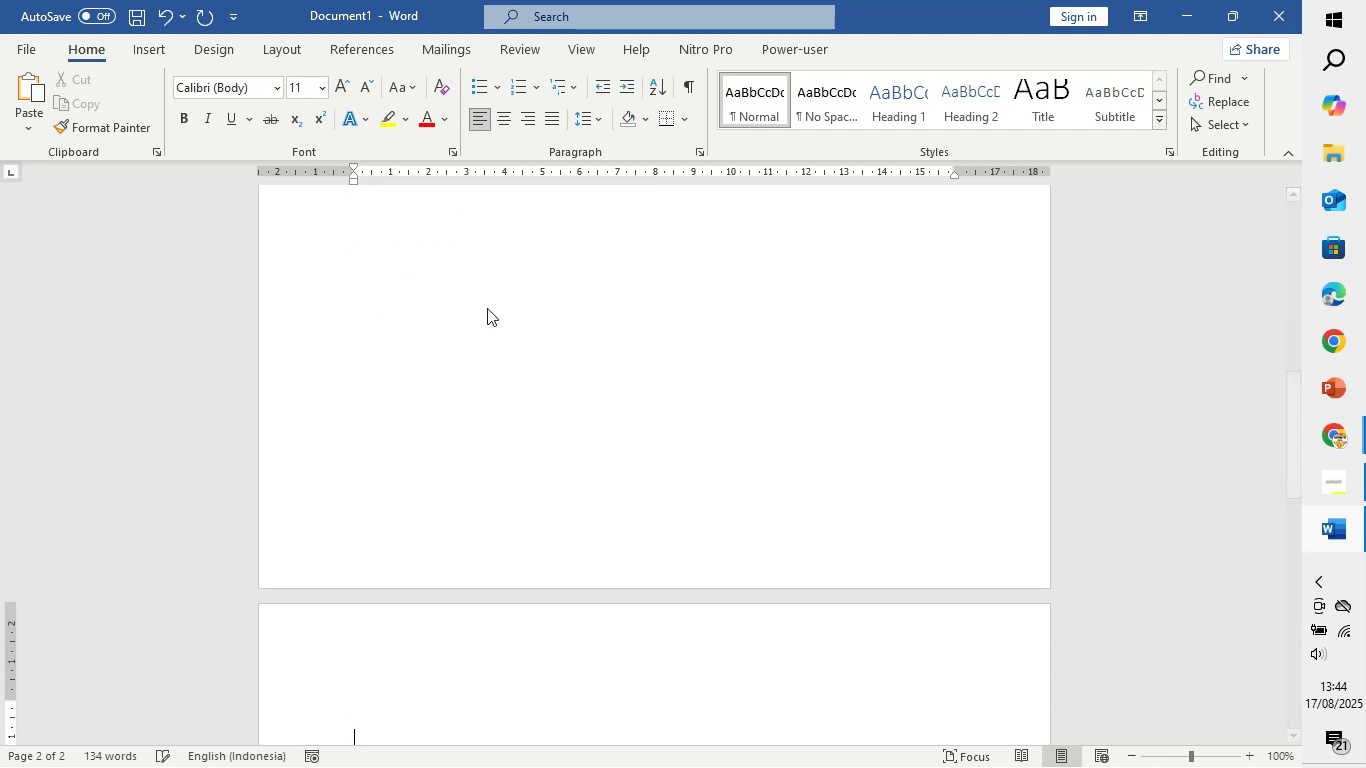 
key(Enter)
 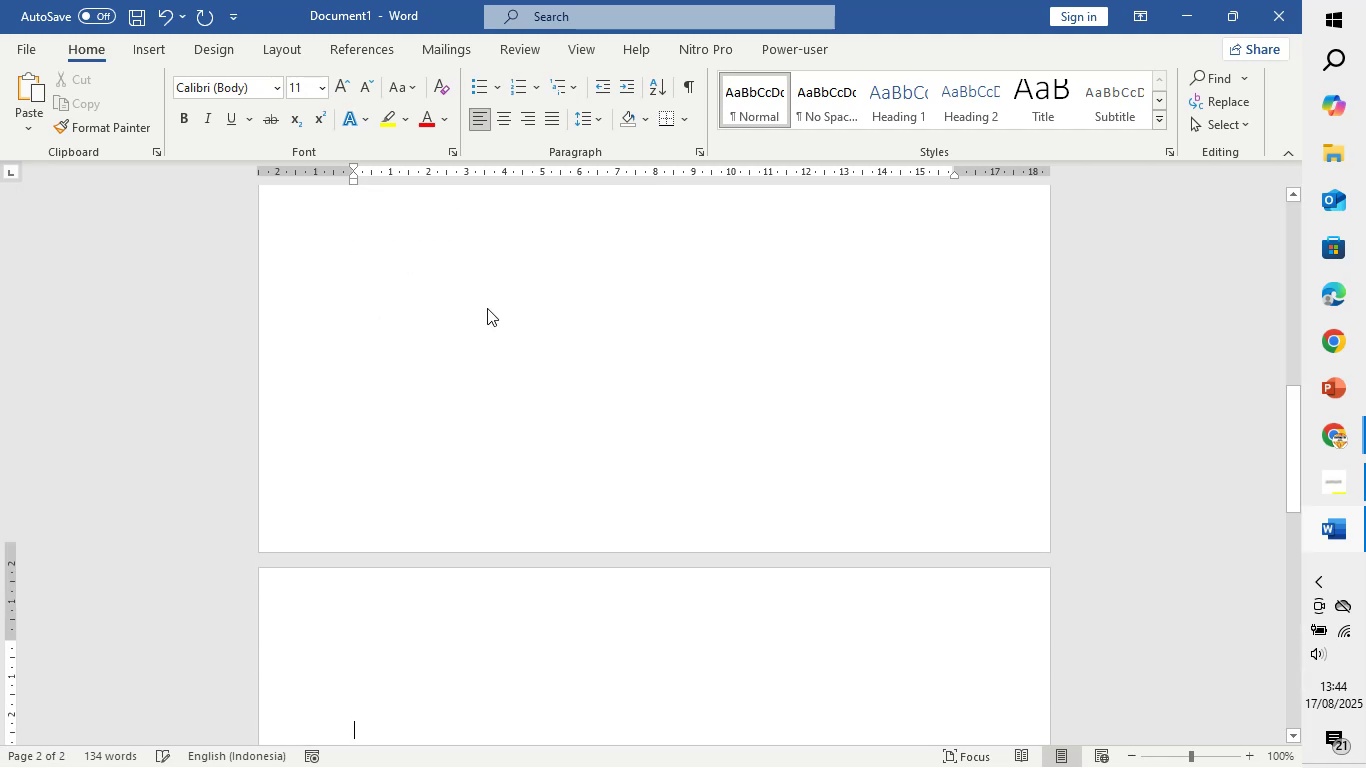 
hold_key(key=Enter, duration=0.65)
 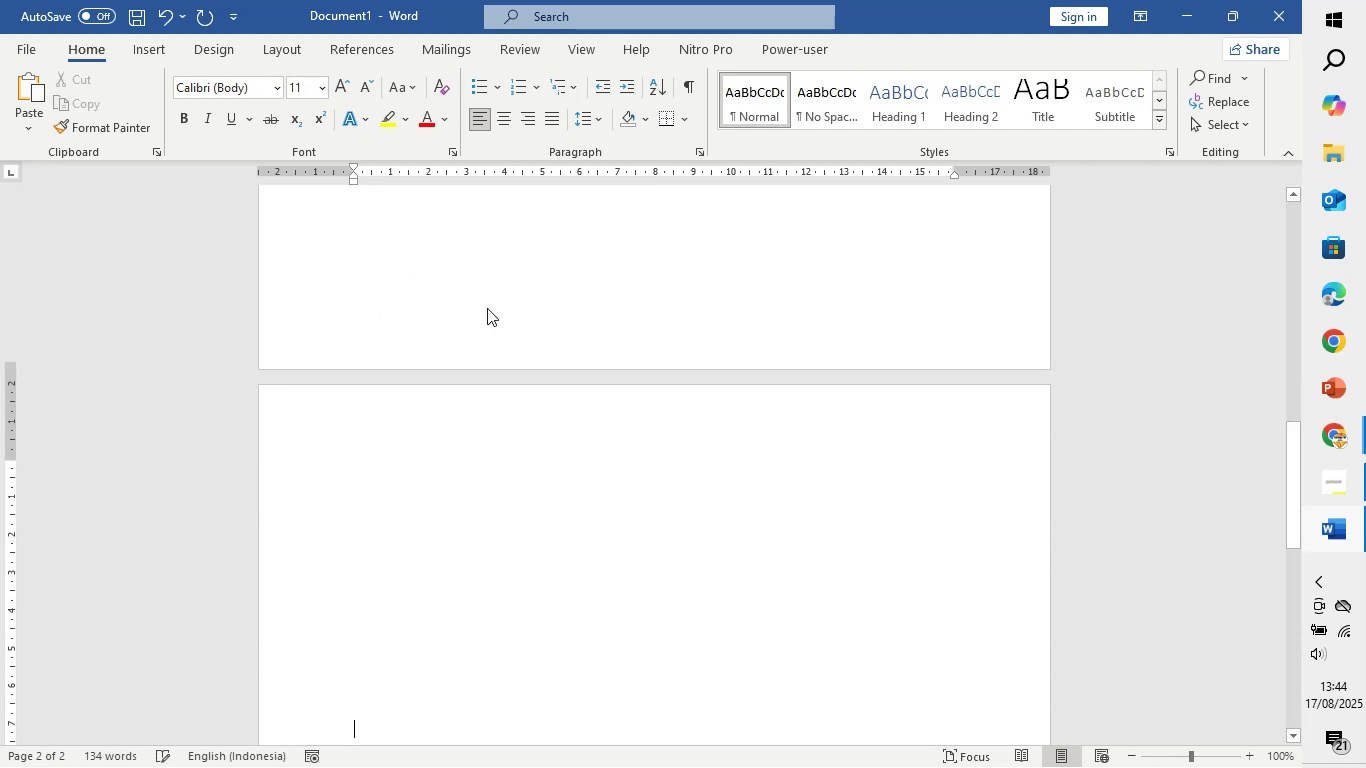 
key(Enter)
 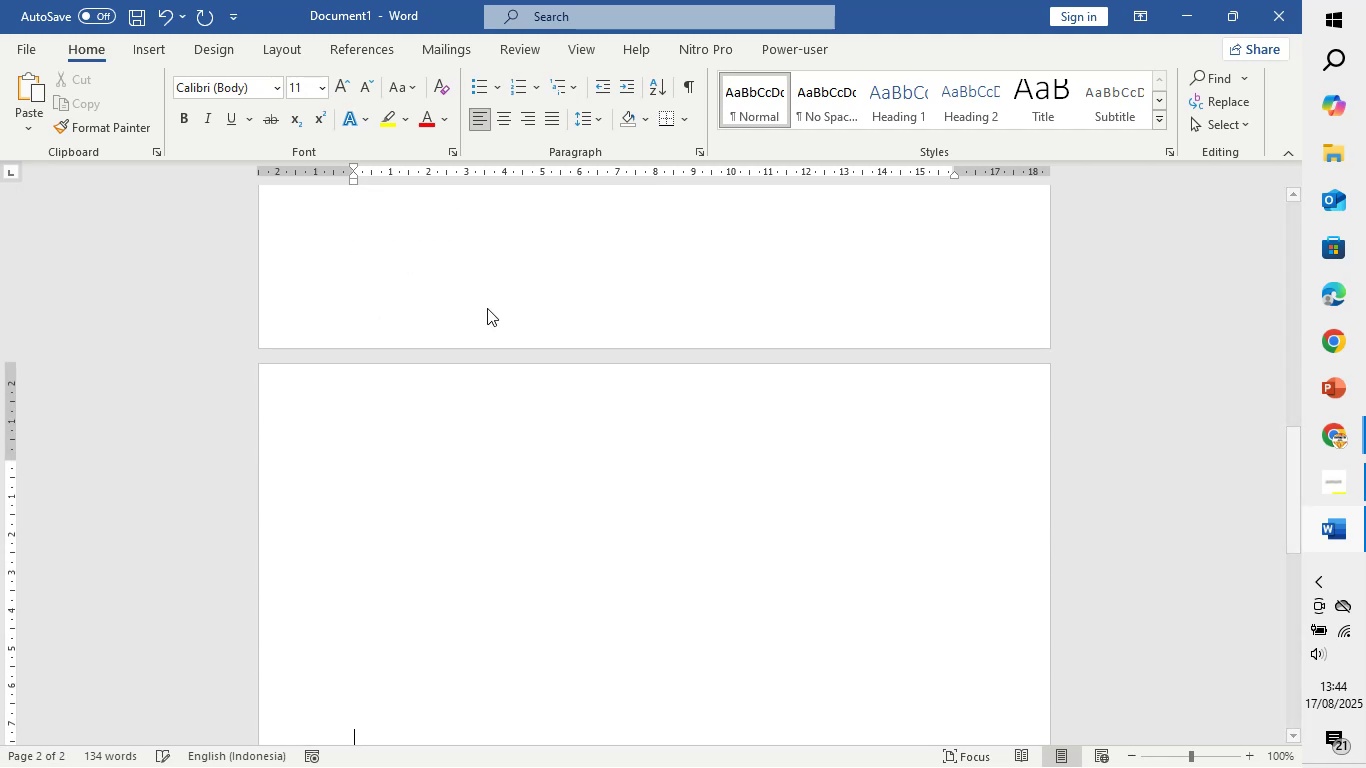 
key(Enter)
 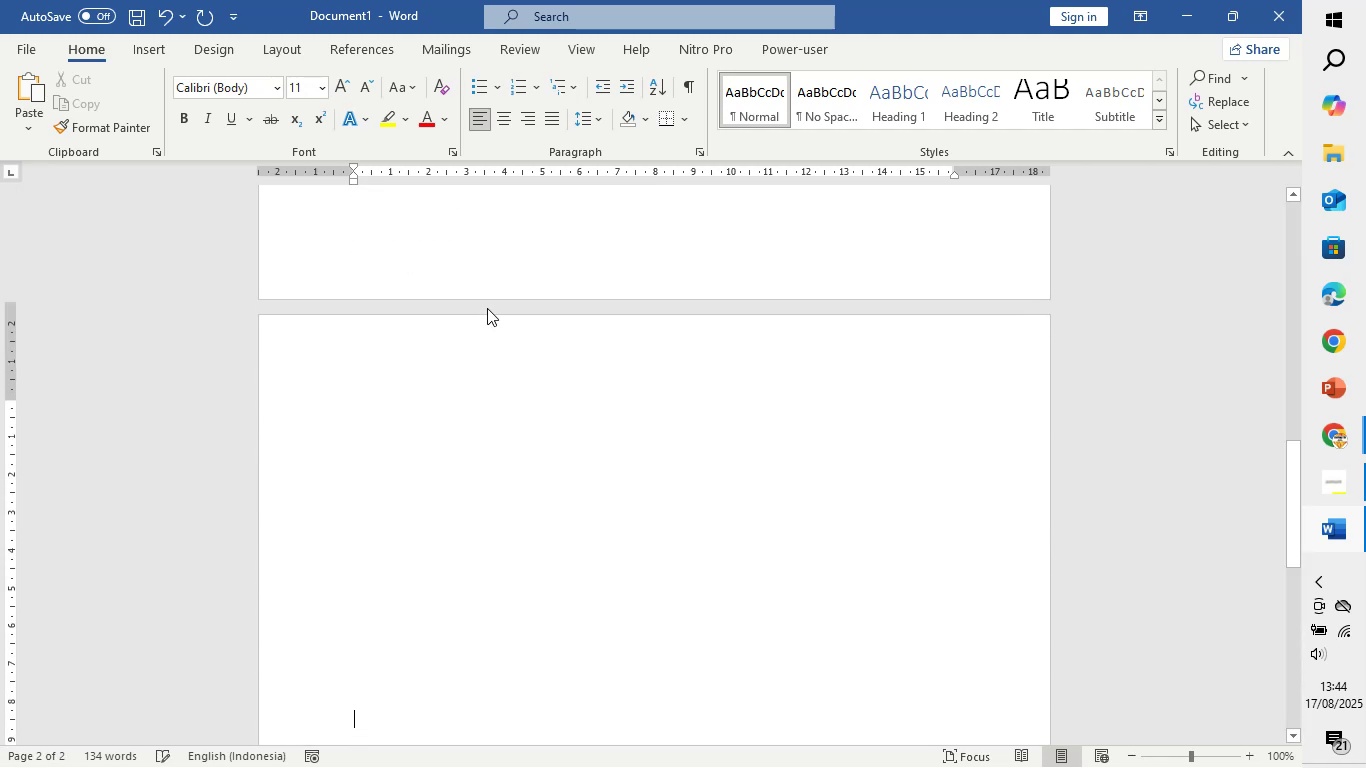 
key(Enter)
 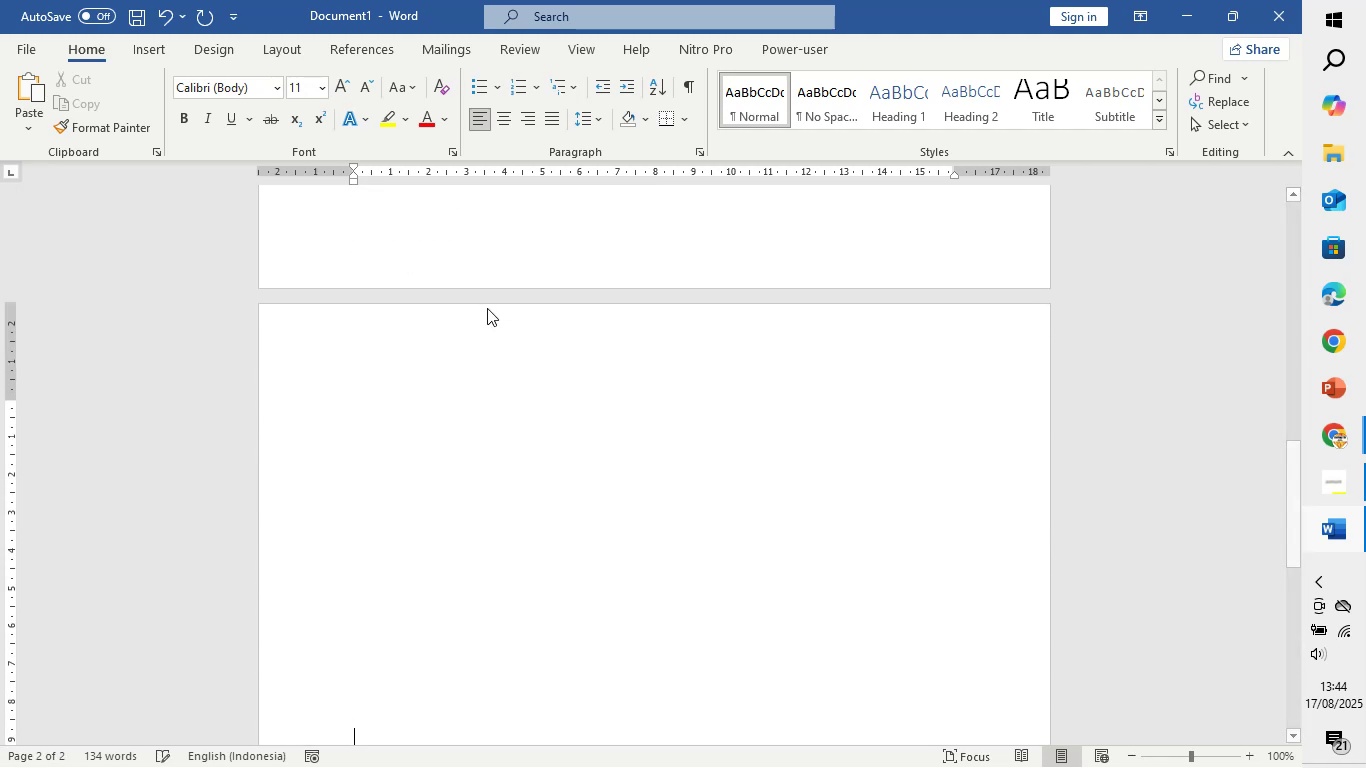 
key(Enter)
 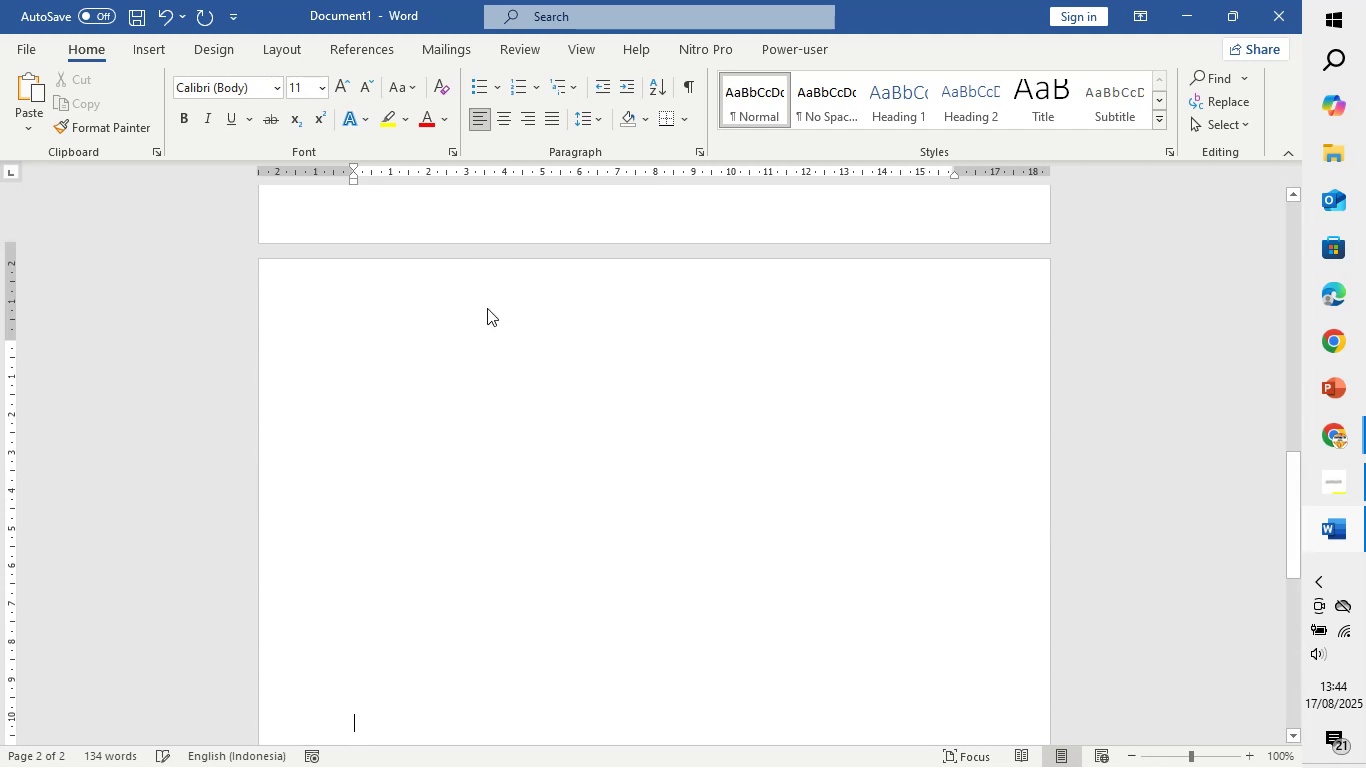 
key(Enter)
 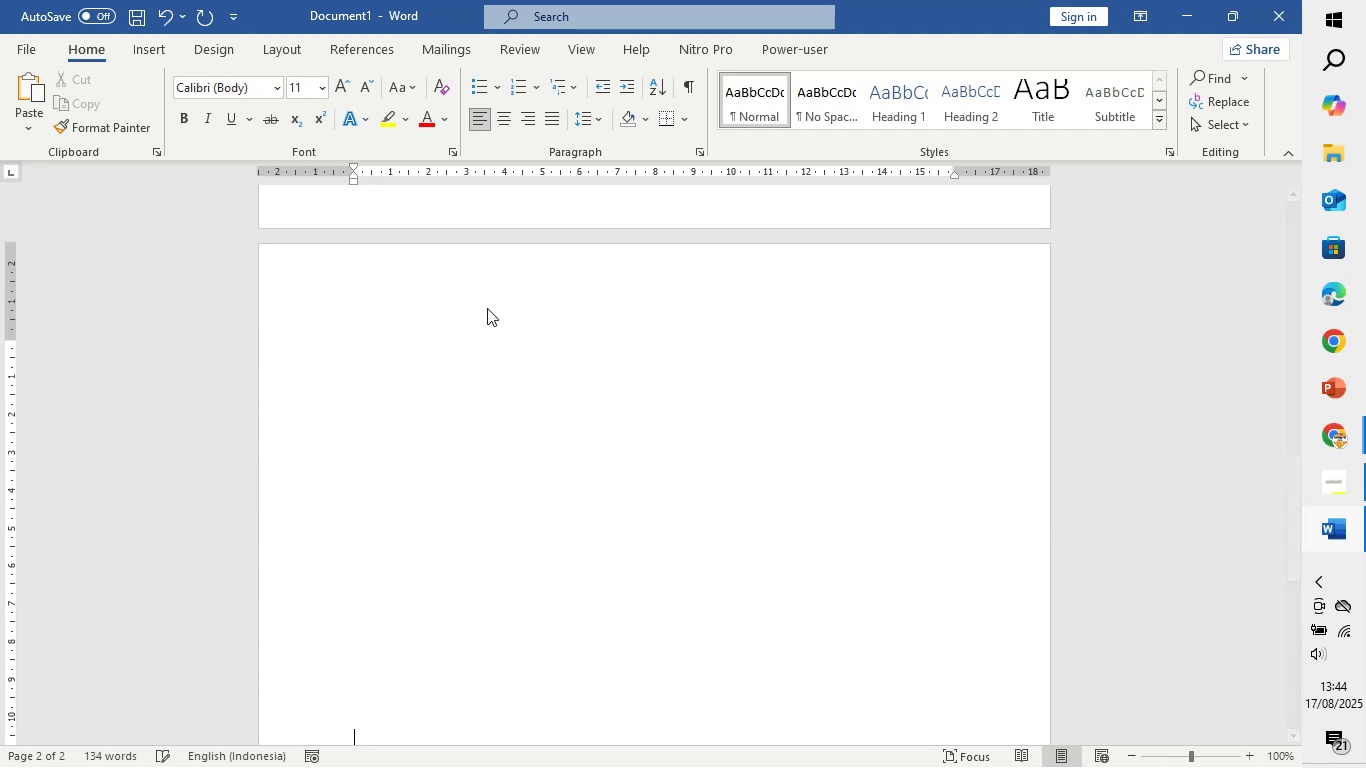 
key(Enter)
 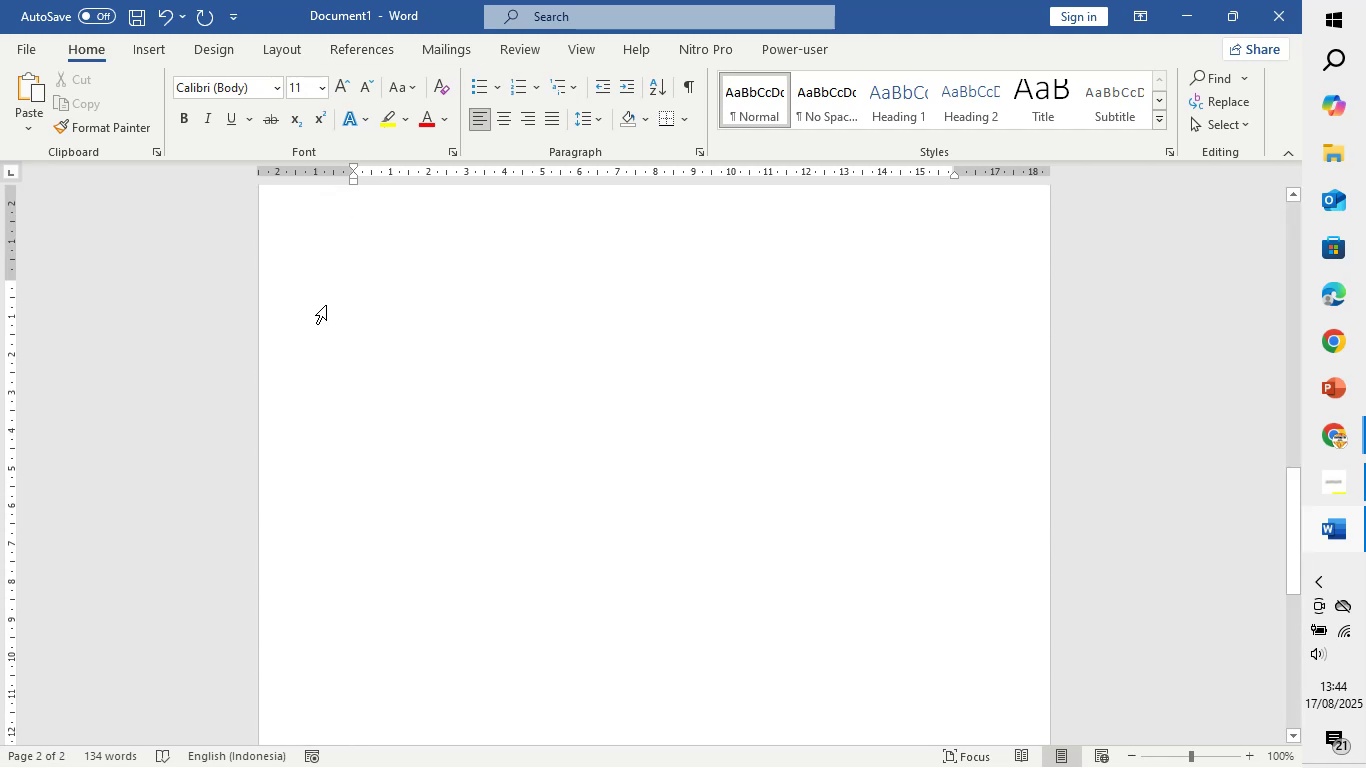 
left_click([404, 342])
 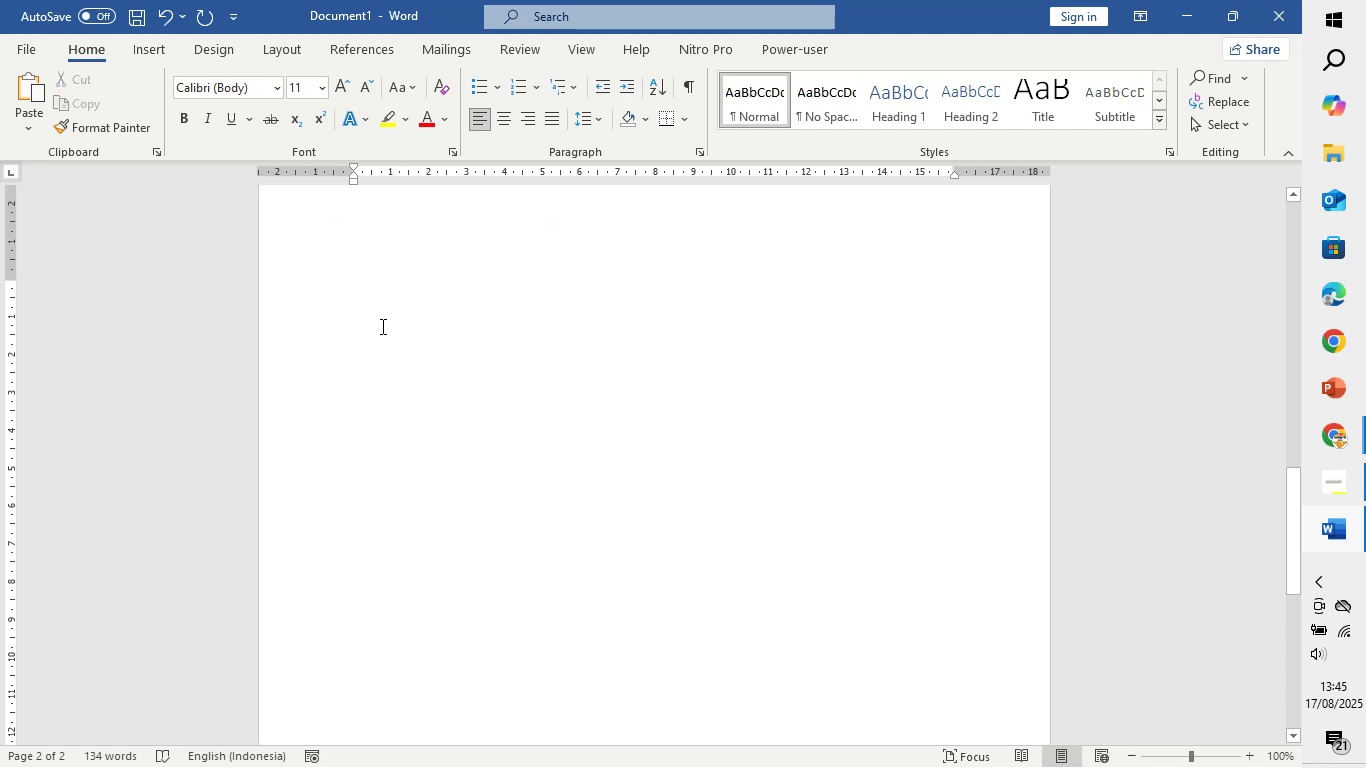 
key(2)
 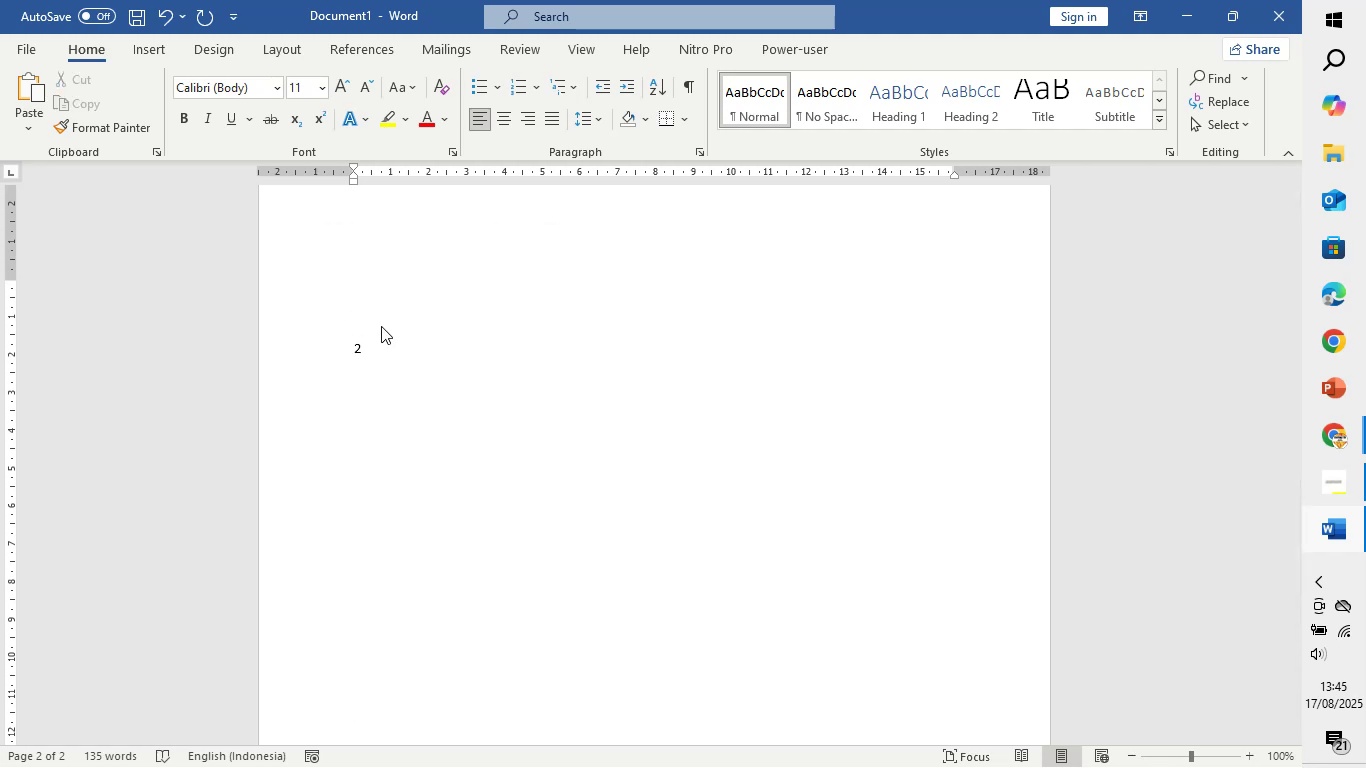 
key(Period)
 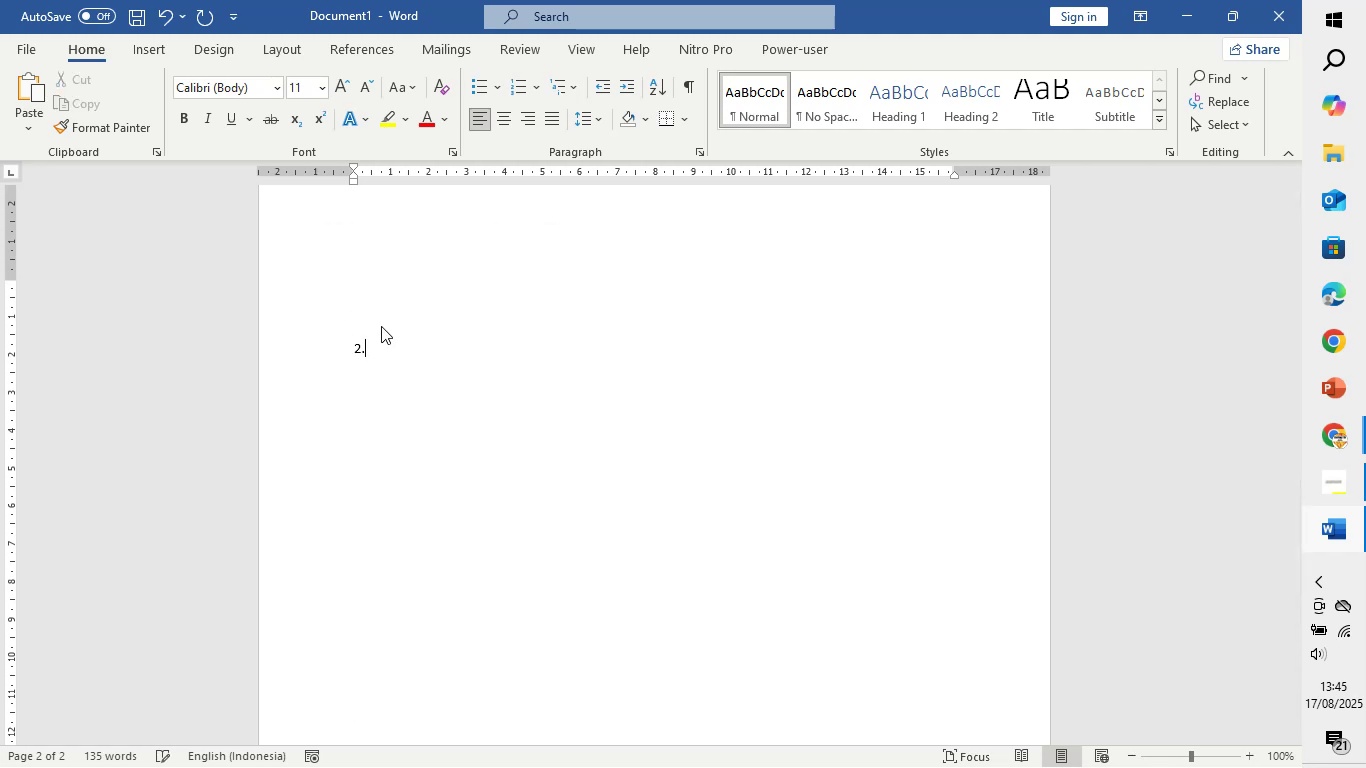 
key(Space)
 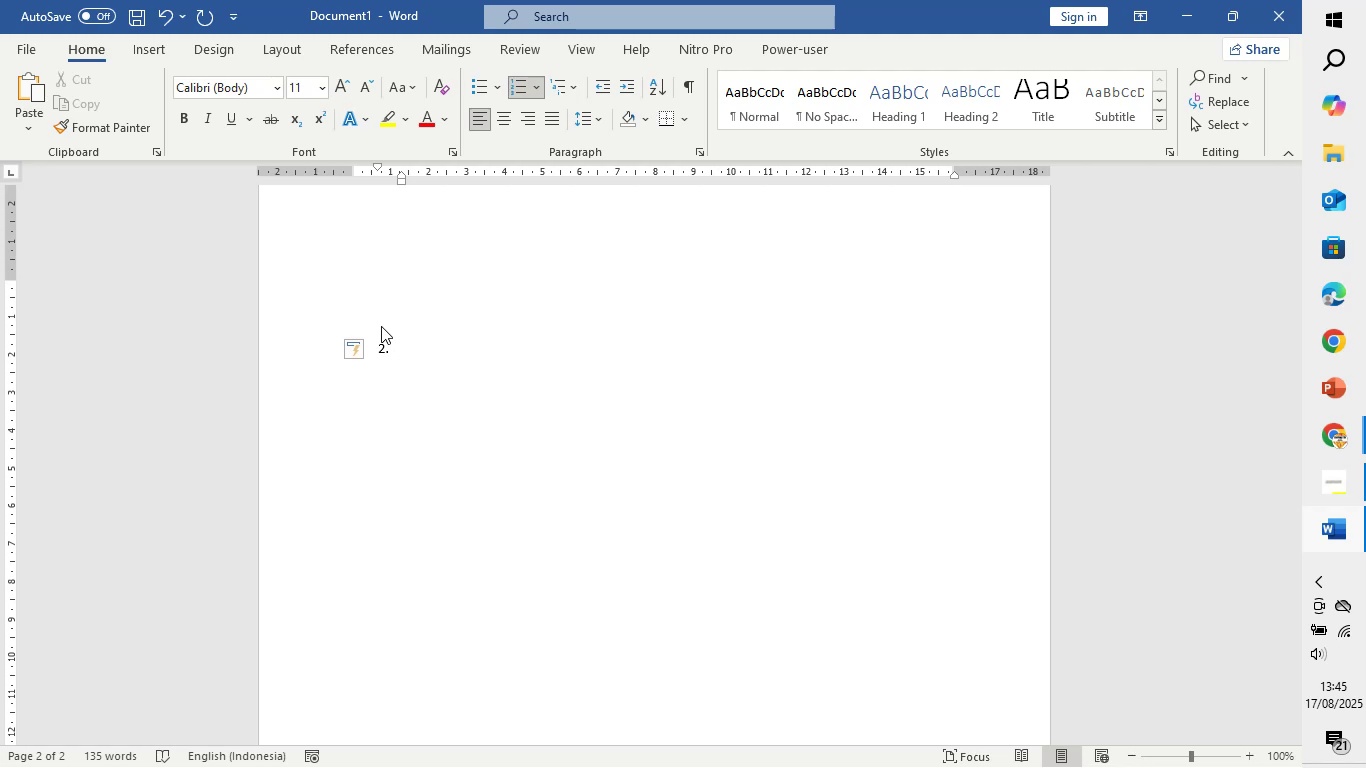 
wait(10.18)
 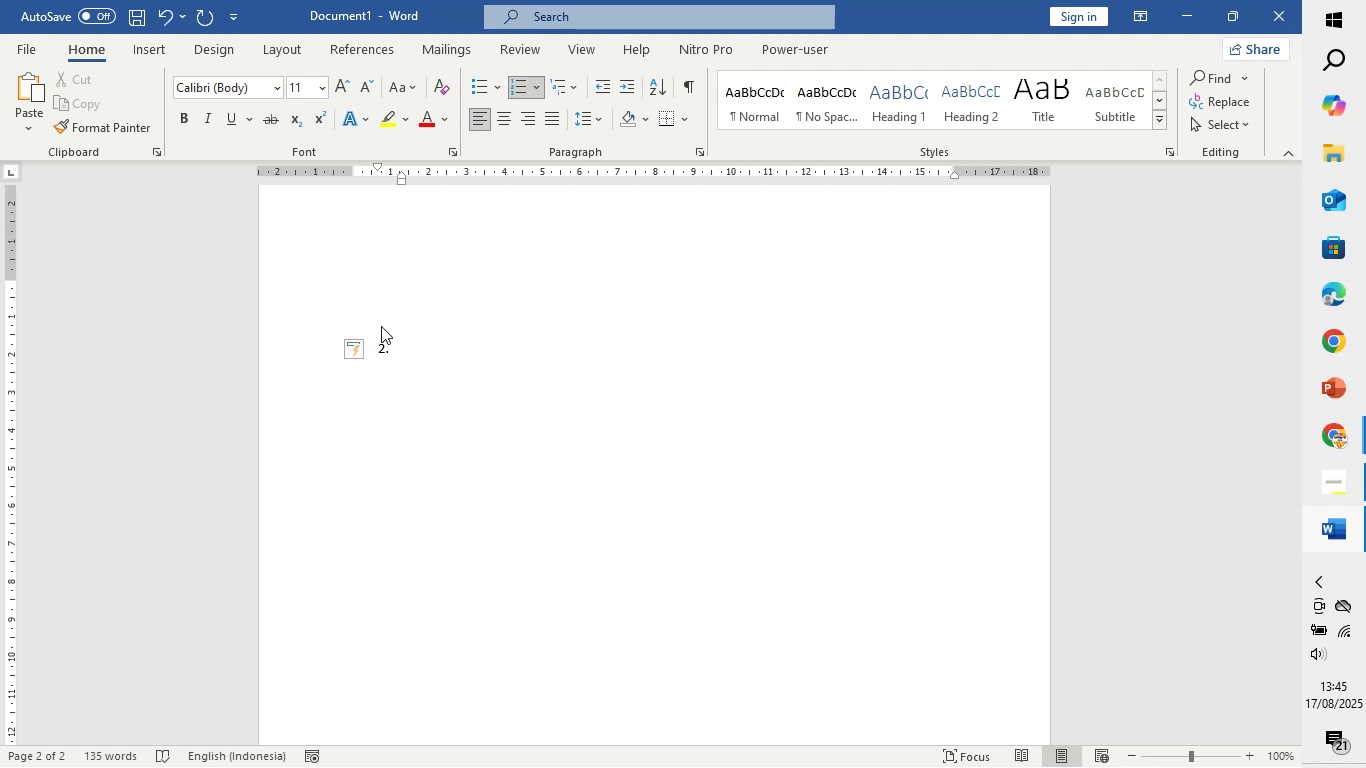 
scroll: coordinate [287, 551], scroll_direction: up, amount: 2.0
 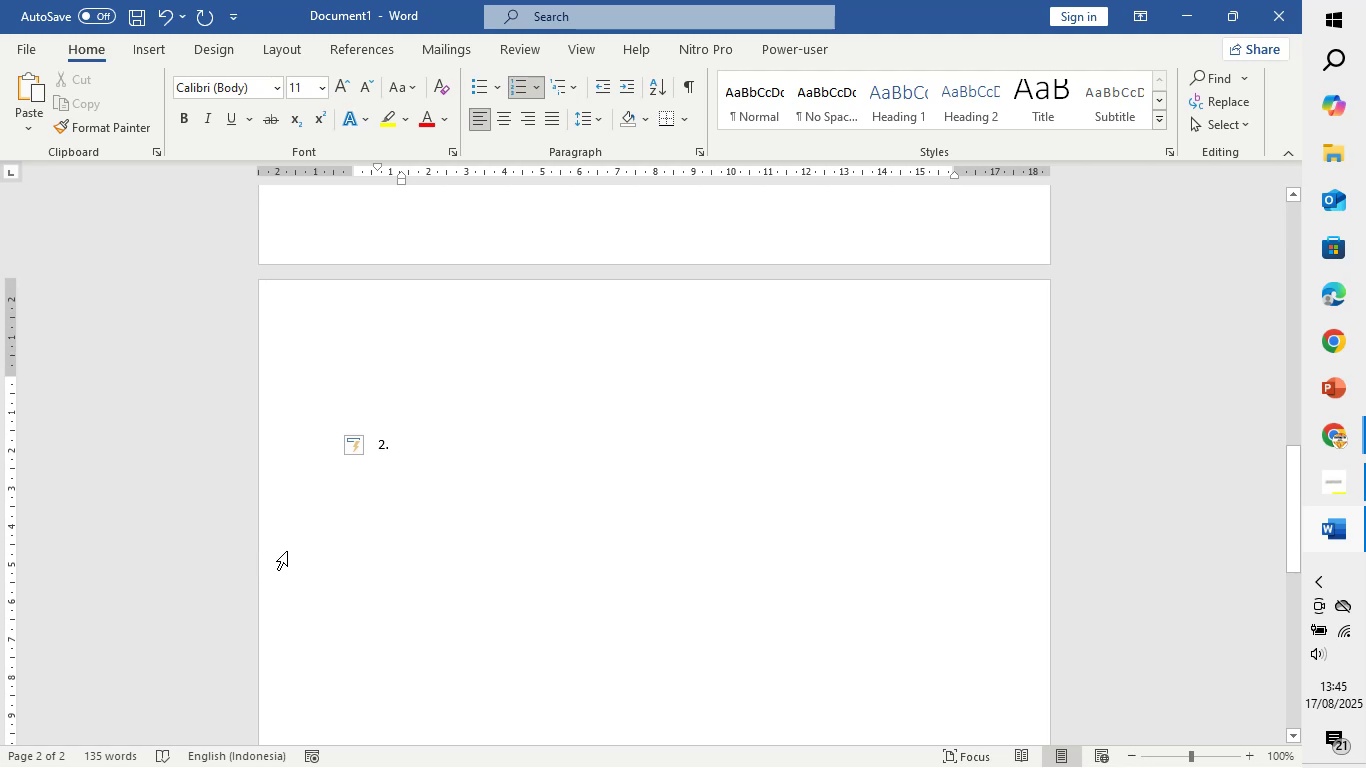 
wait(8.59)
 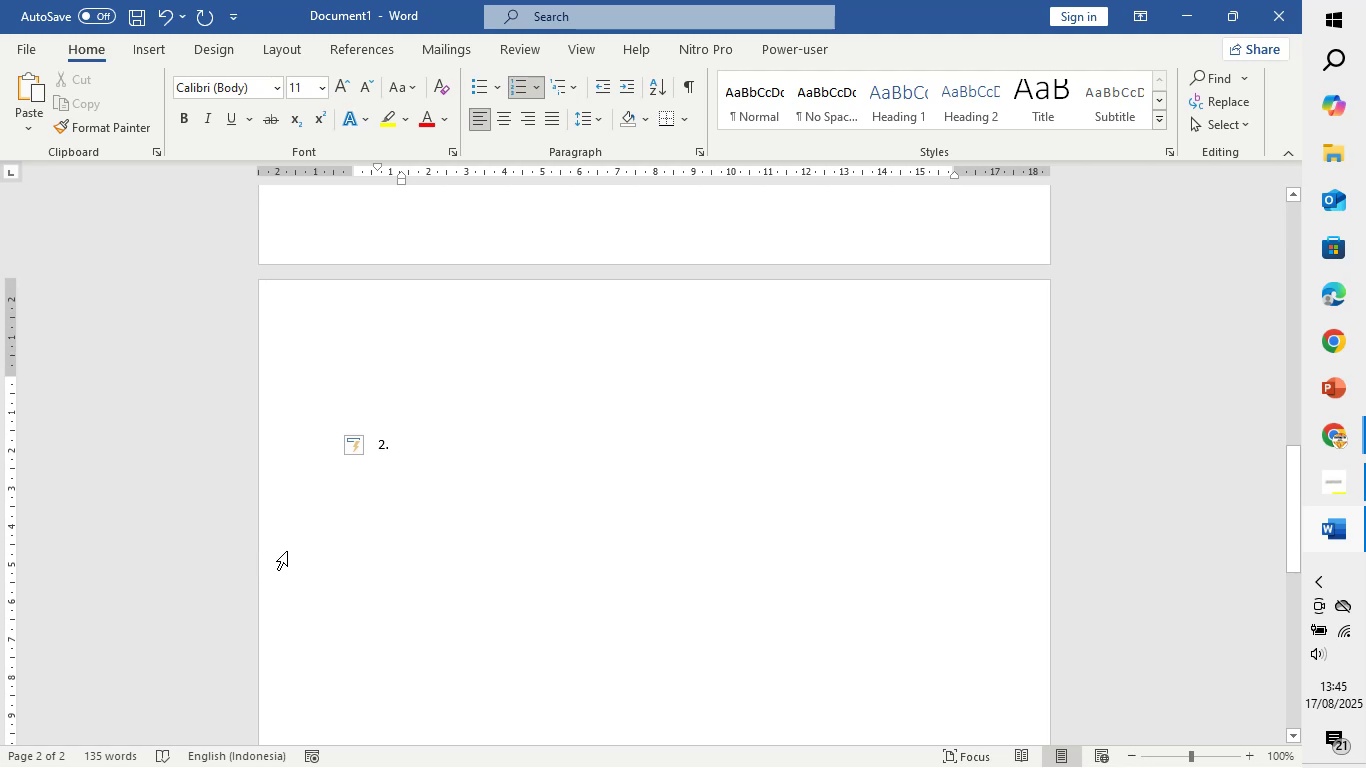 
scroll: coordinate [406, 500], scroll_direction: up, amount: 4.0
 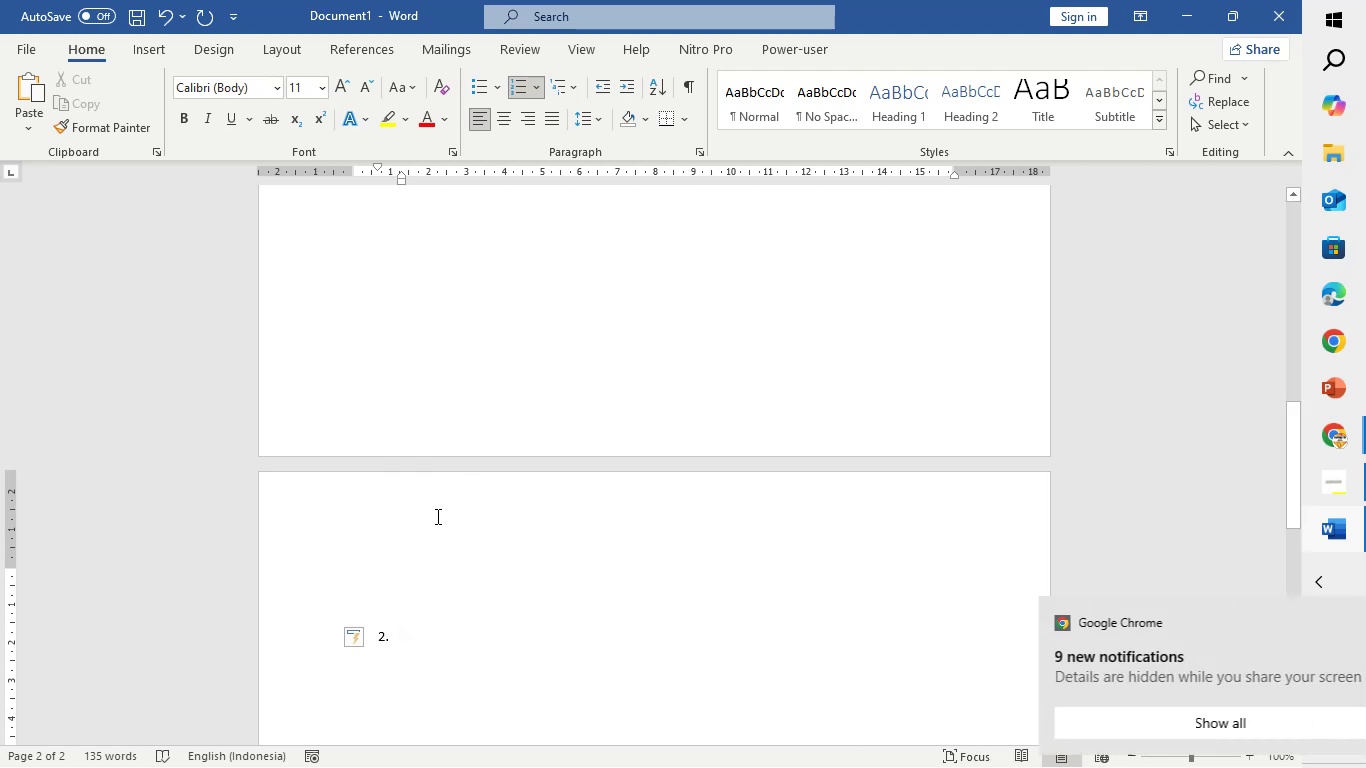 
wait(15.91)
 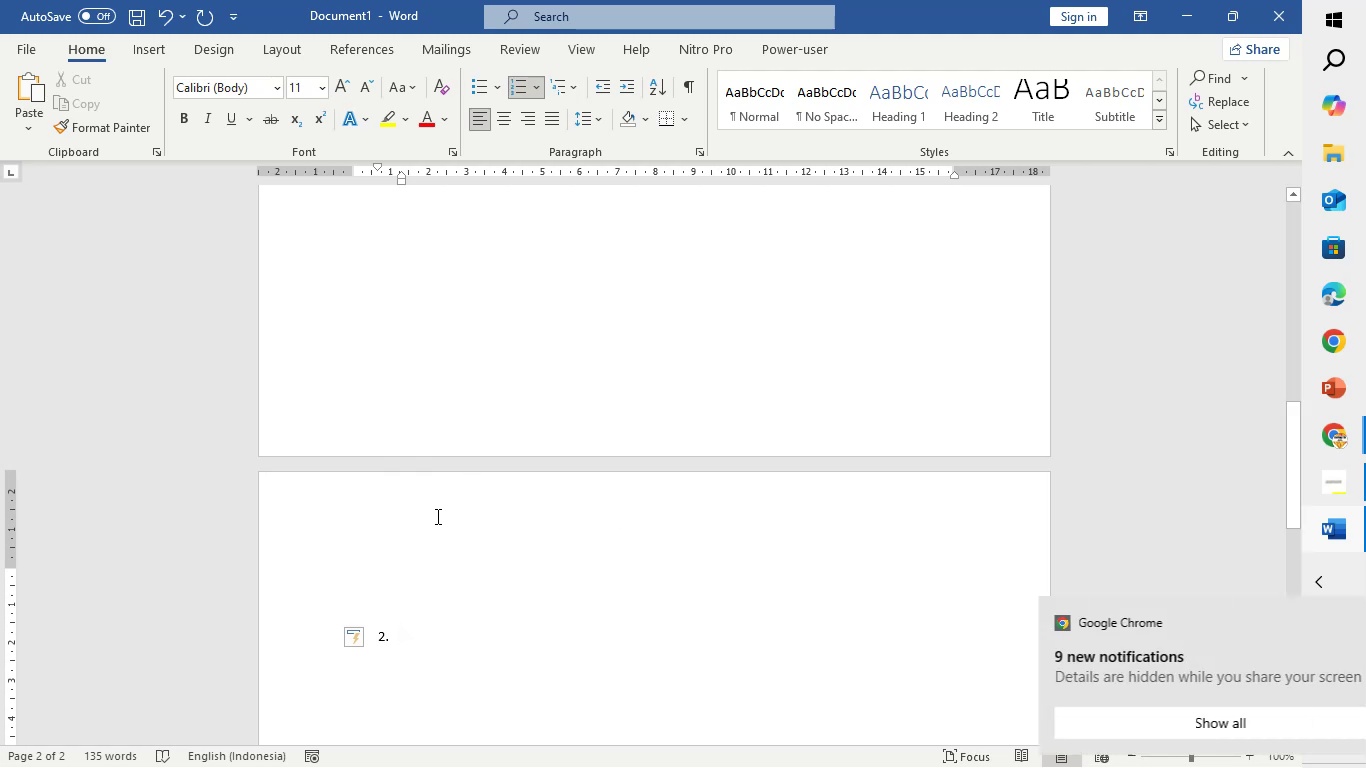 
scroll: coordinate [633, 458], scroll_direction: up, amount: 3.0
 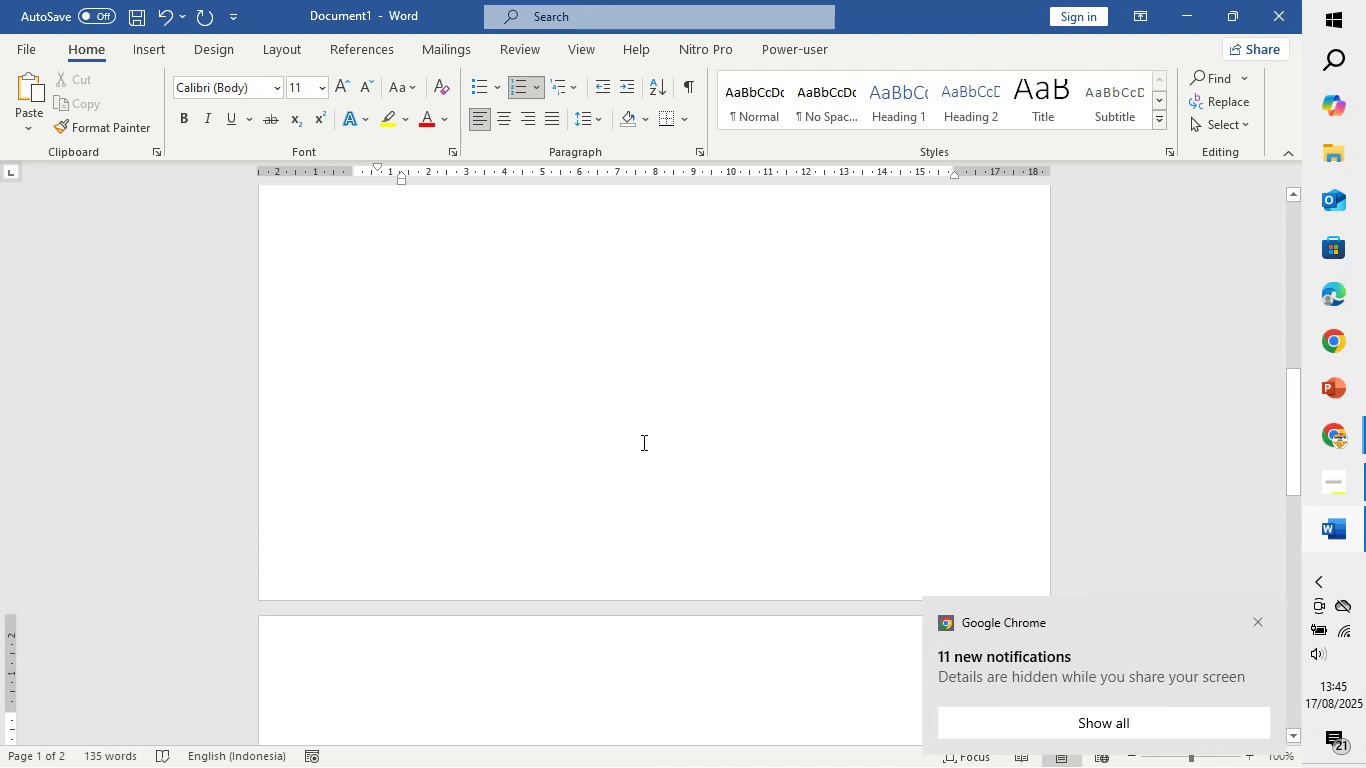 
scroll: coordinate [642, 442], scroll_direction: down, amount: 4.0
 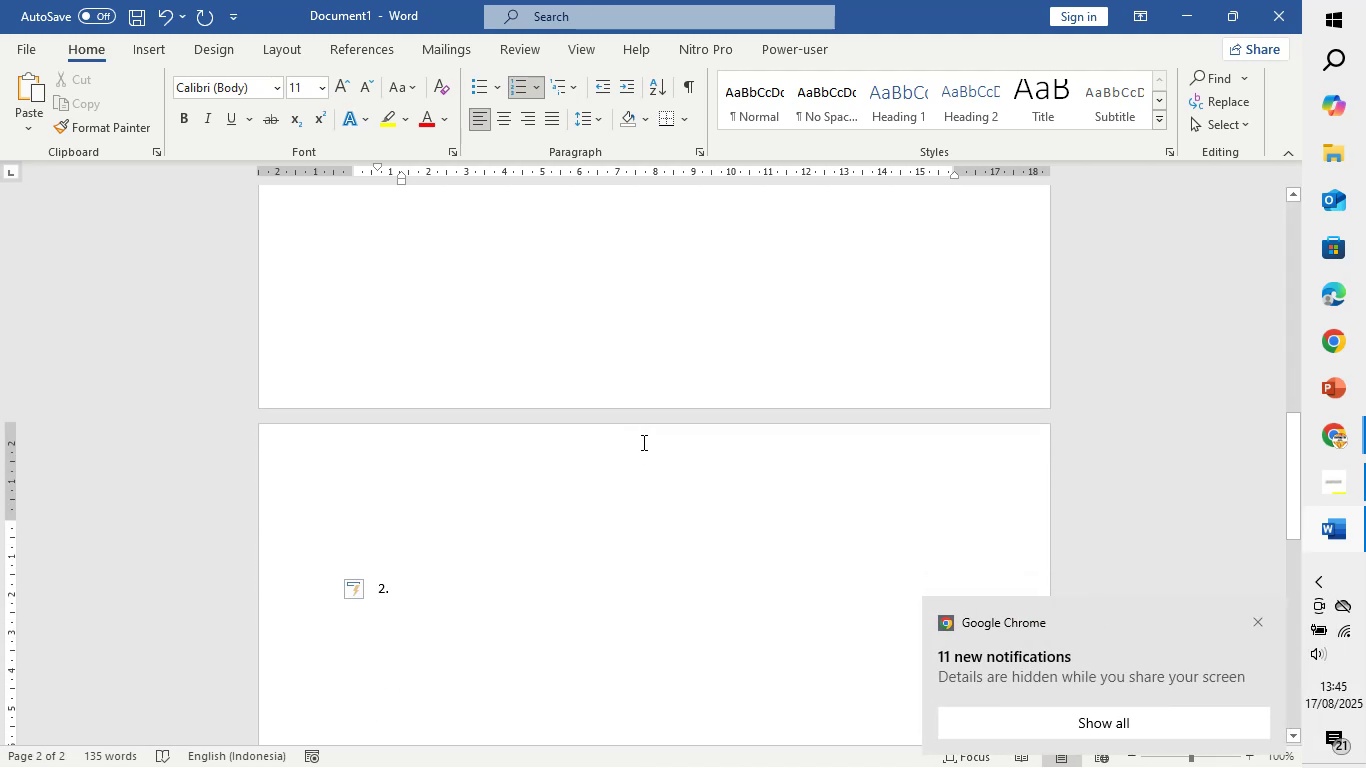 
scroll: coordinate [642, 452], scroll_direction: up, amount: 18.0
 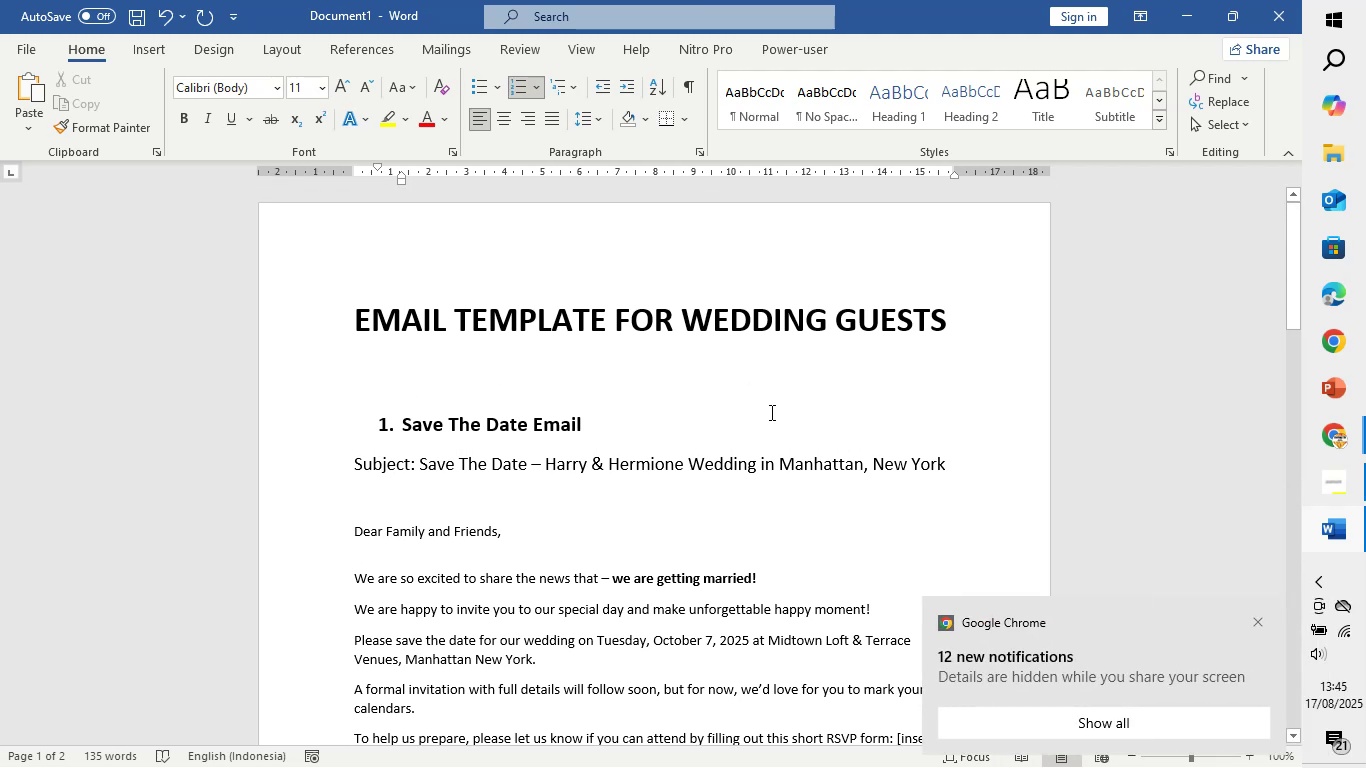 
wait(6.18)
 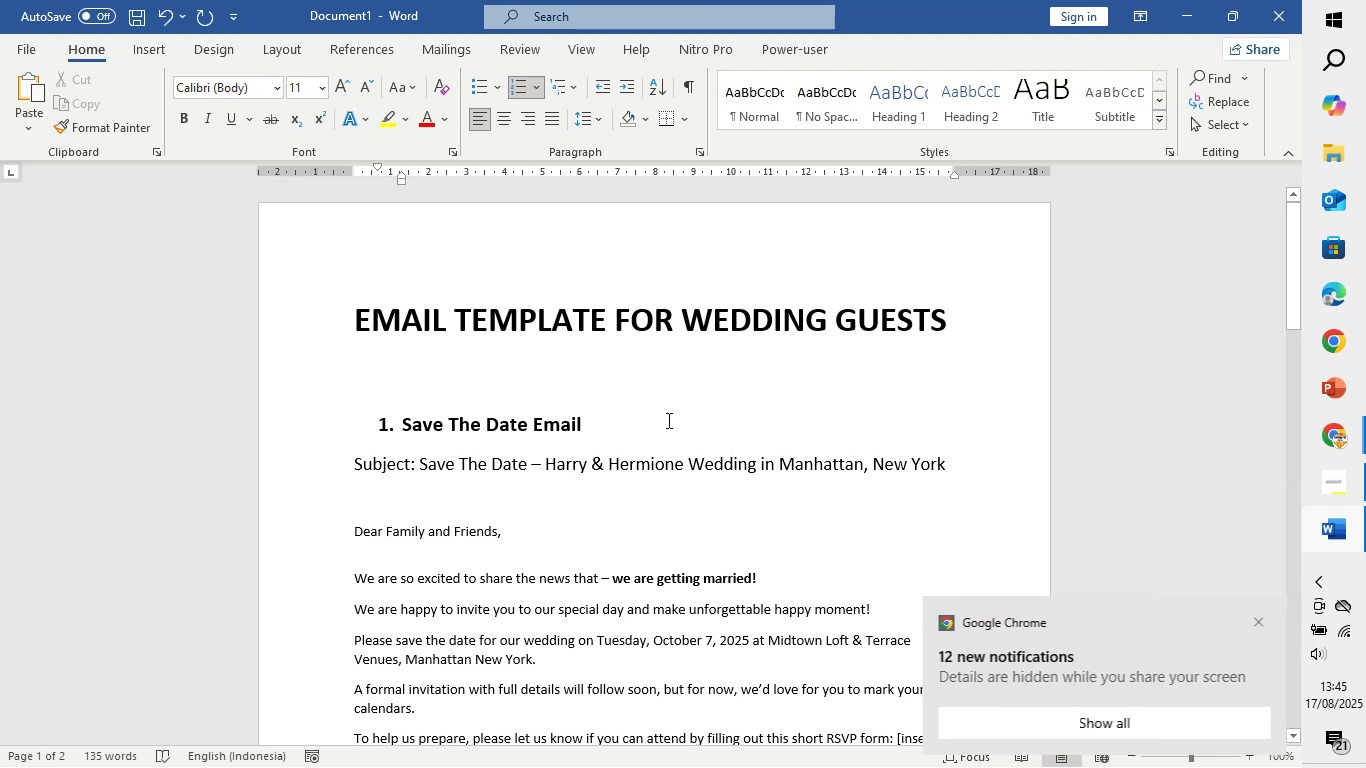 
scroll: coordinate [846, 353], scroll_direction: down, amount: 1.0
 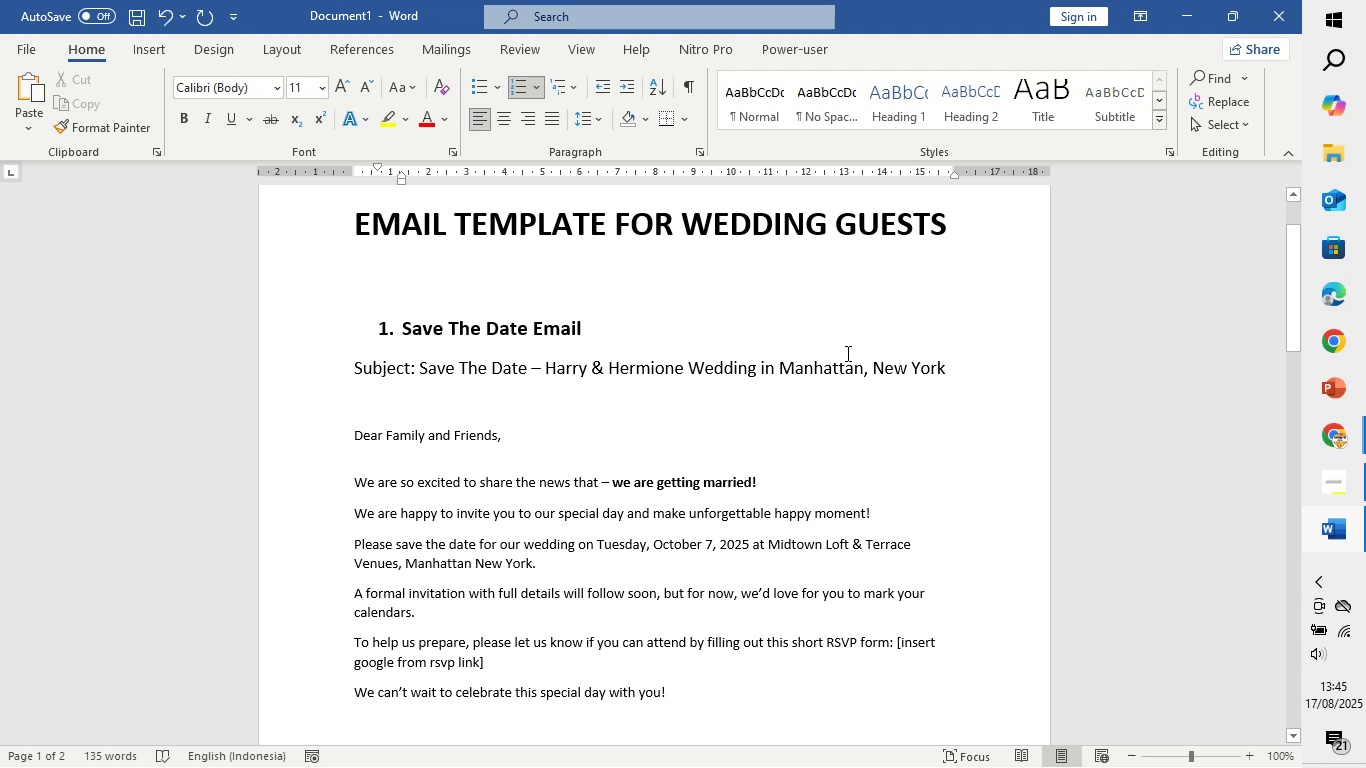 
wait(9.66)
 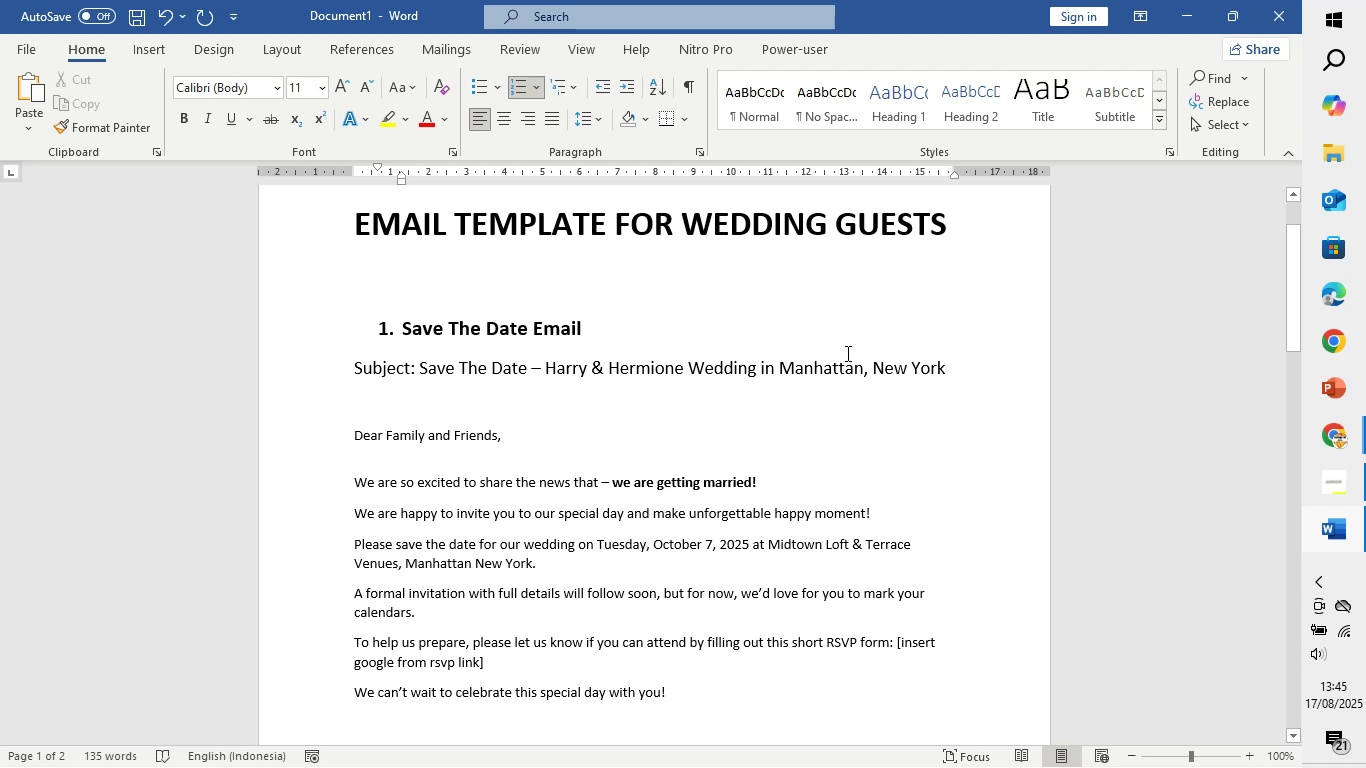 
left_click([605, 327])
 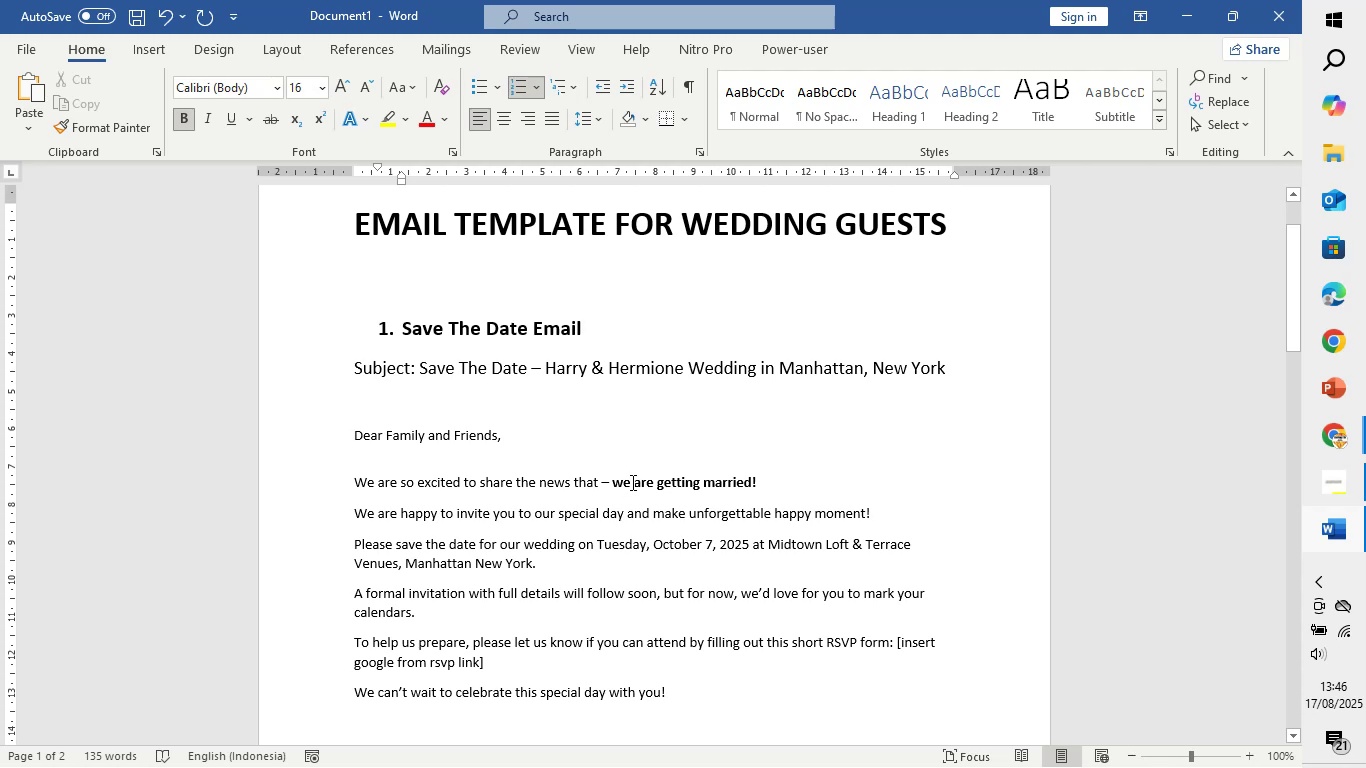 
wait(9.13)
 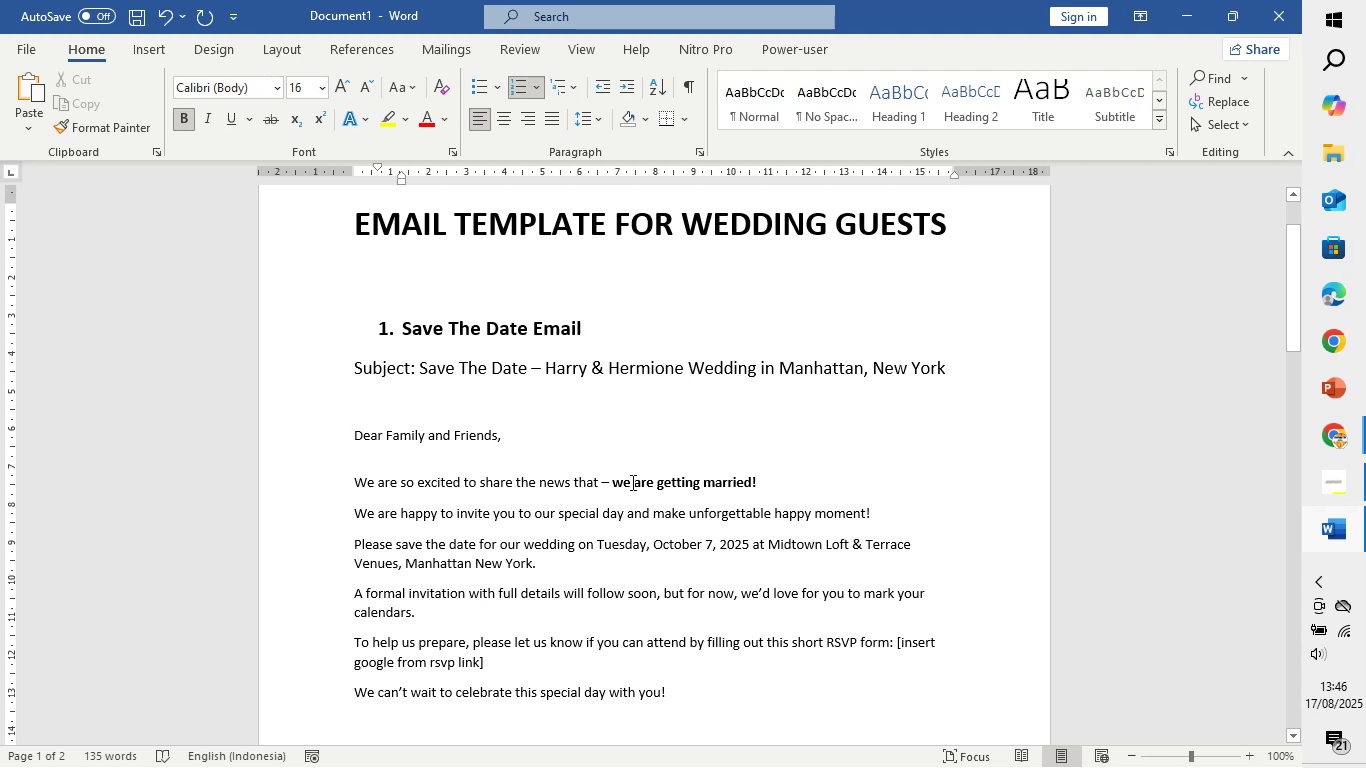 
mouse_move([1305, 437])
 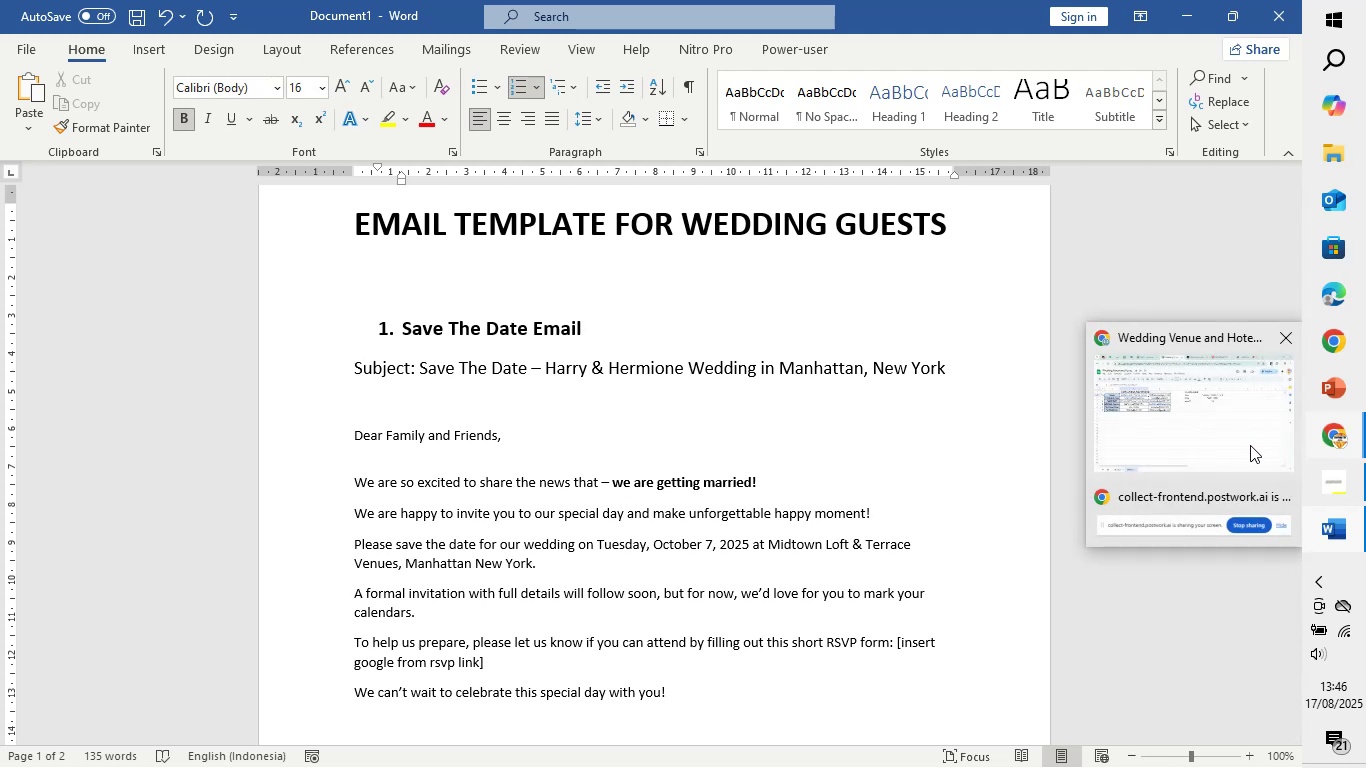 
left_click([1250, 445])
 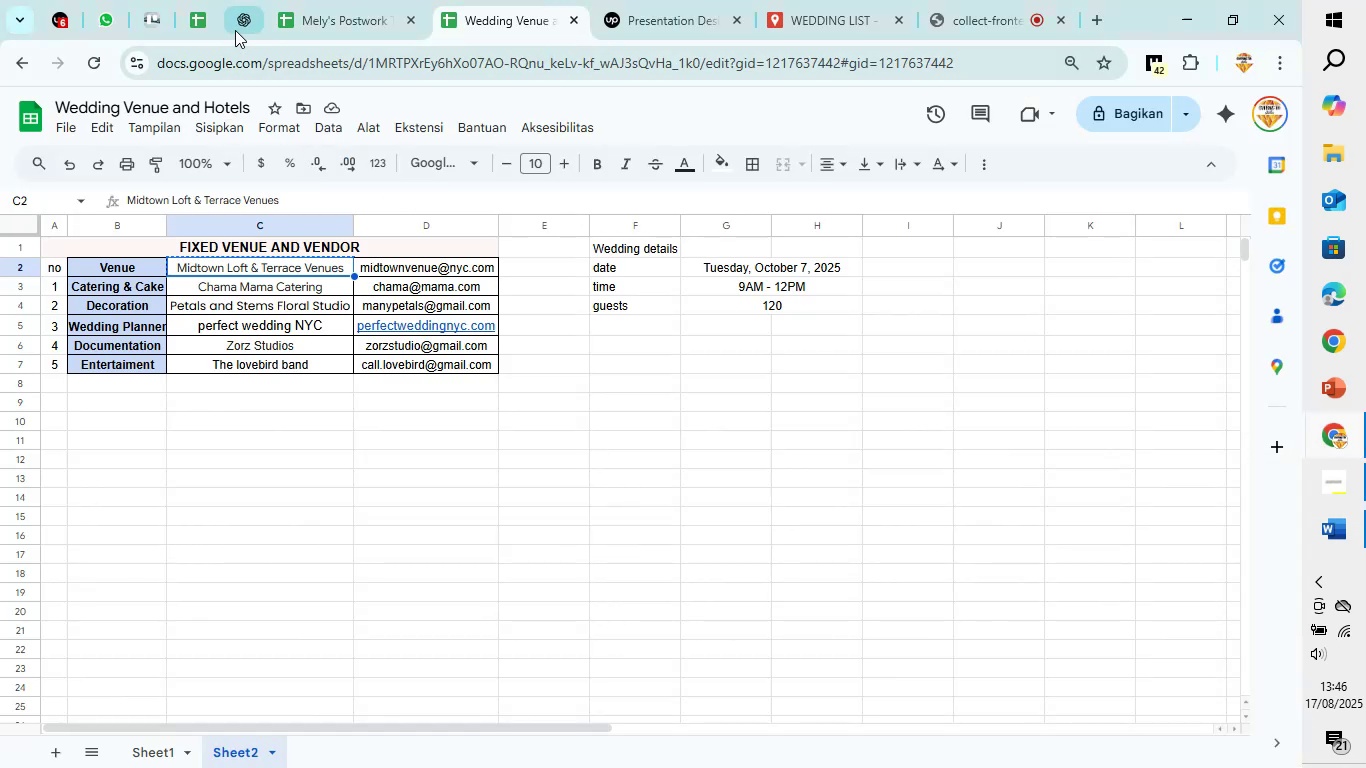 
left_click([236, 26])
 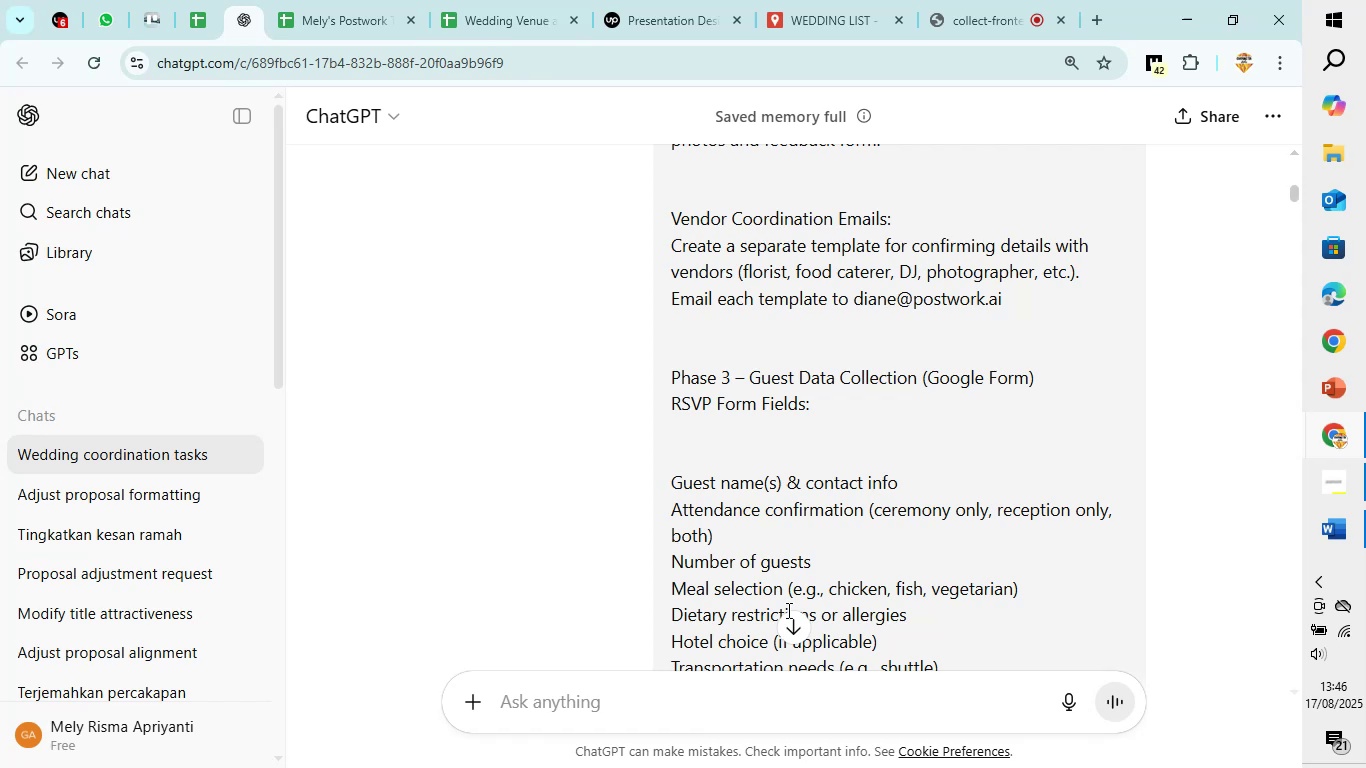 
left_click([801, 634])
 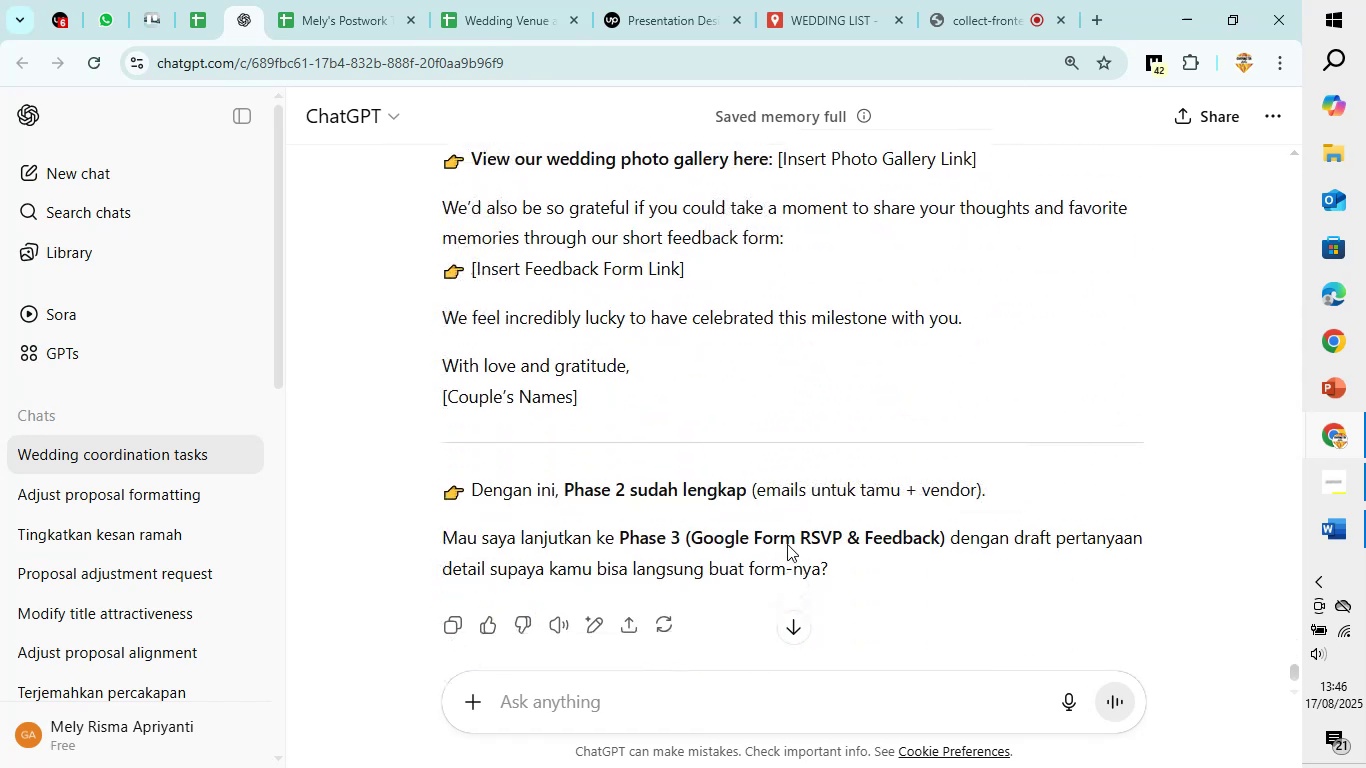 
scroll: coordinate [787, 544], scroll_direction: up, amount: 29.0
 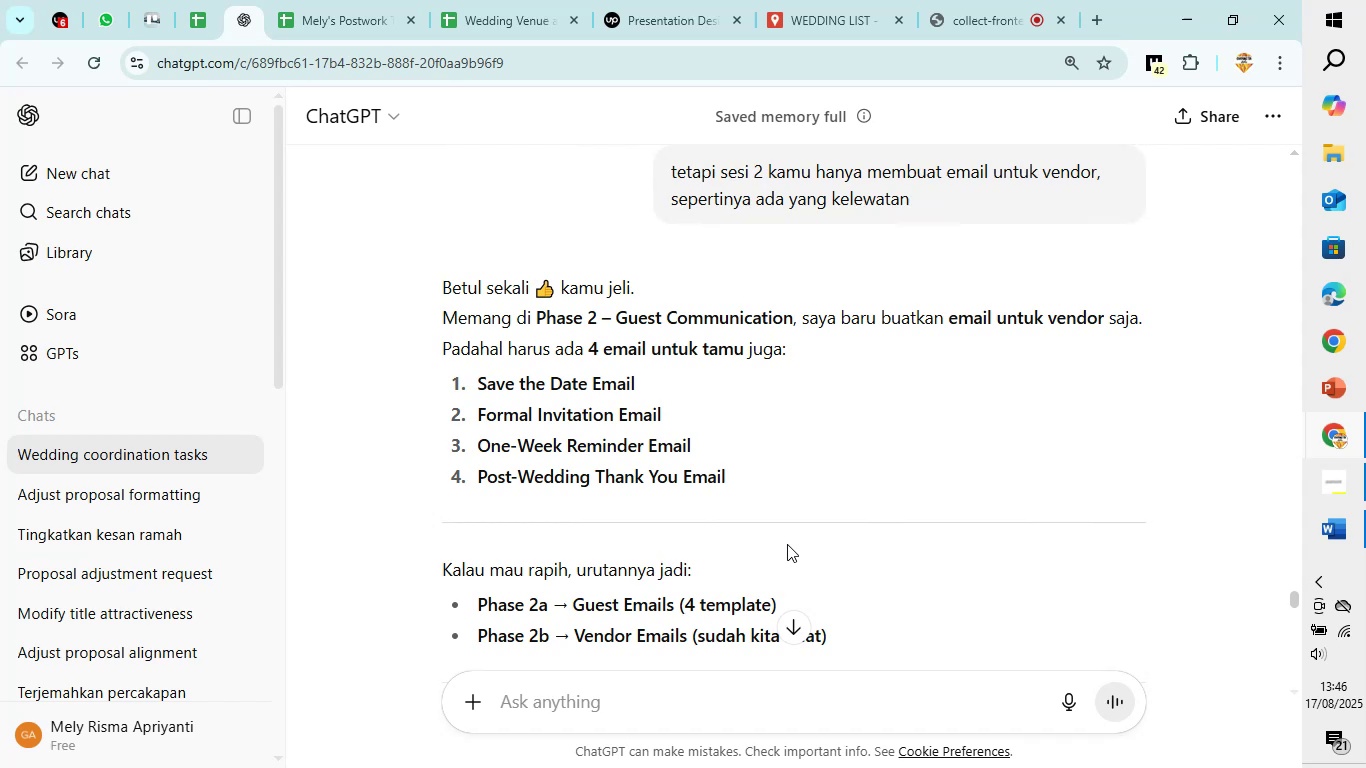 
scroll: coordinate [787, 544], scroll_direction: down, amount: 26.0
 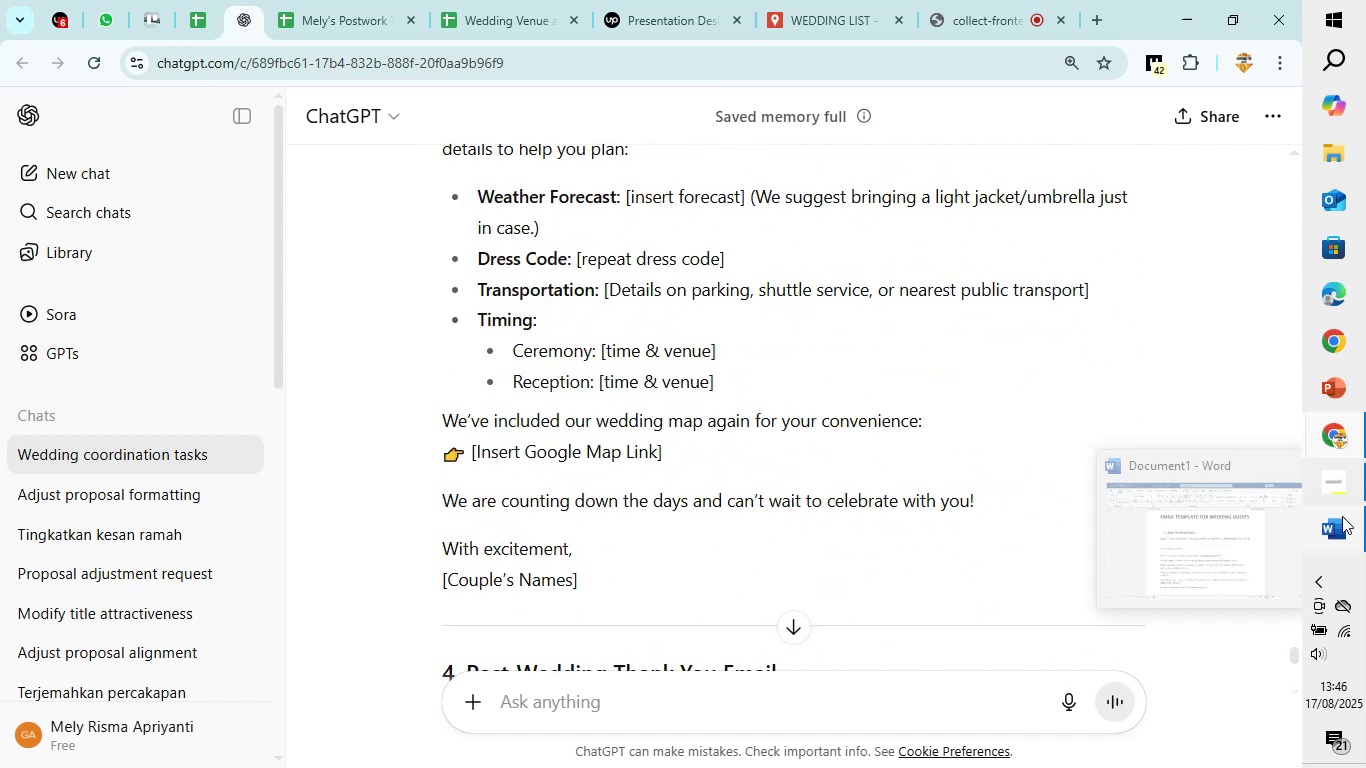 
left_click([1260, 548])
 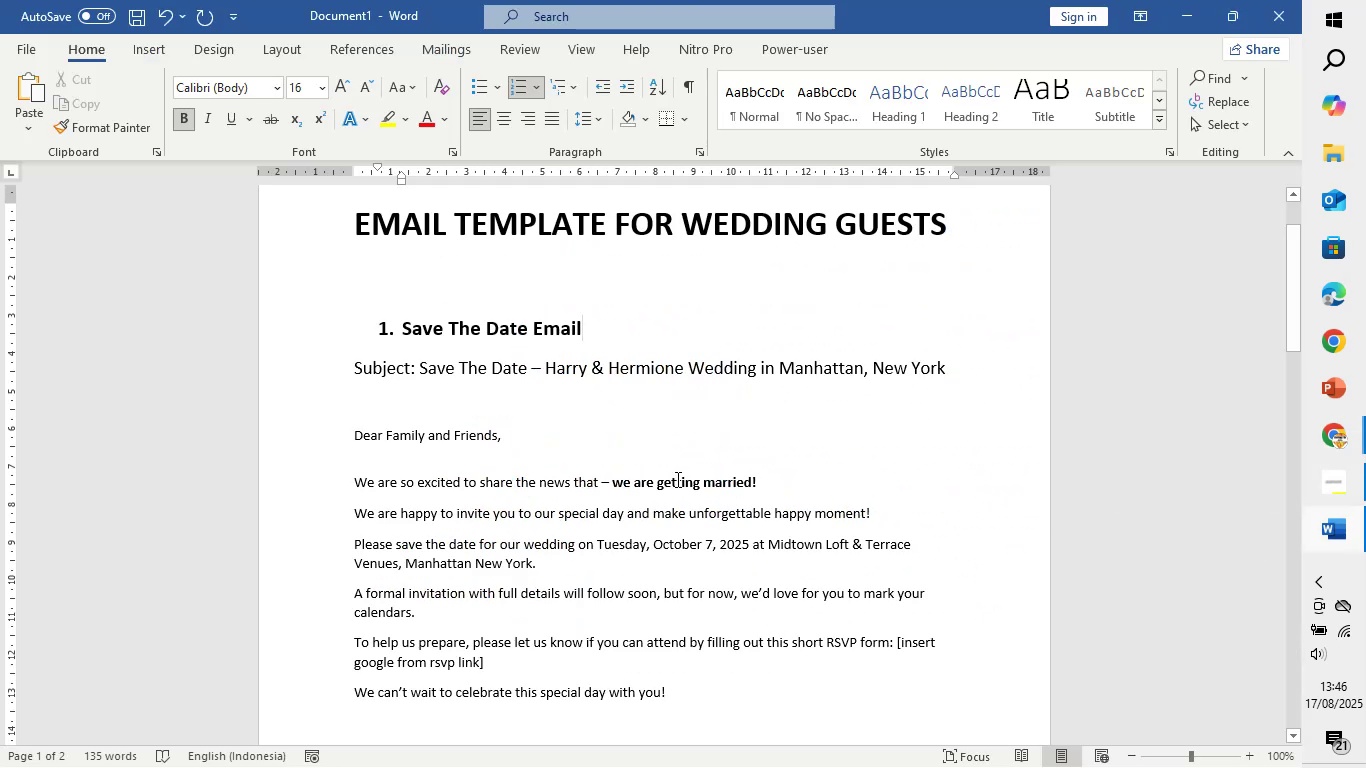 
scroll: coordinate [457, 410], scroll_direction: down, amount: 20.0
 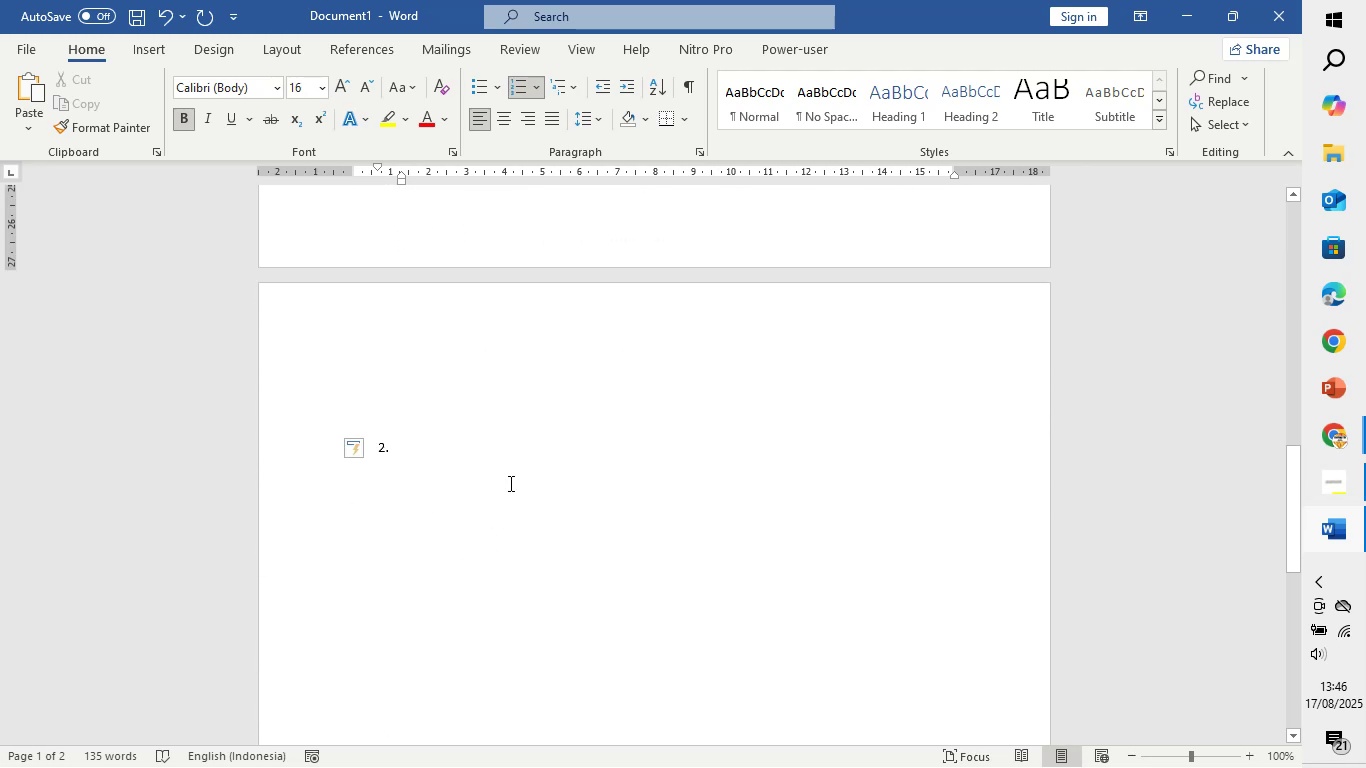 
left_click([509, 481])
 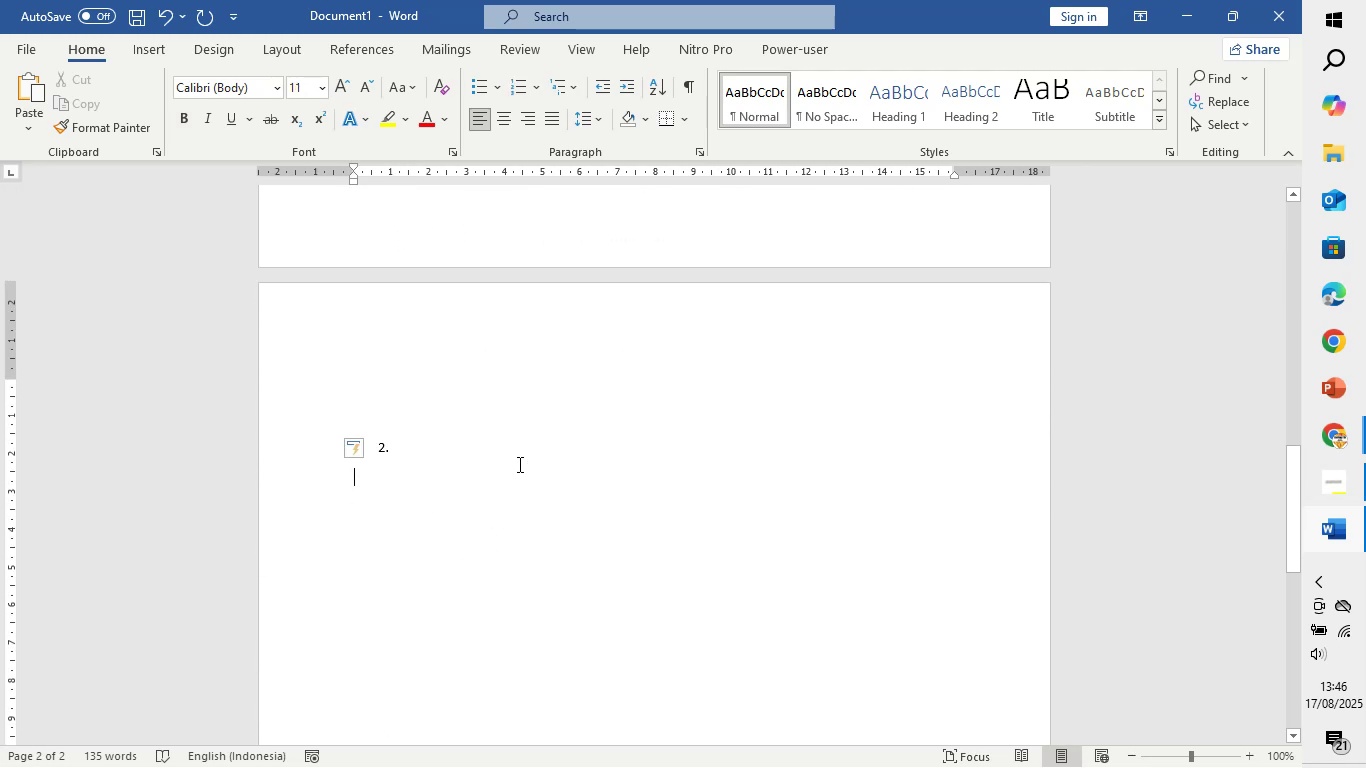 
left_click([519, 462])
 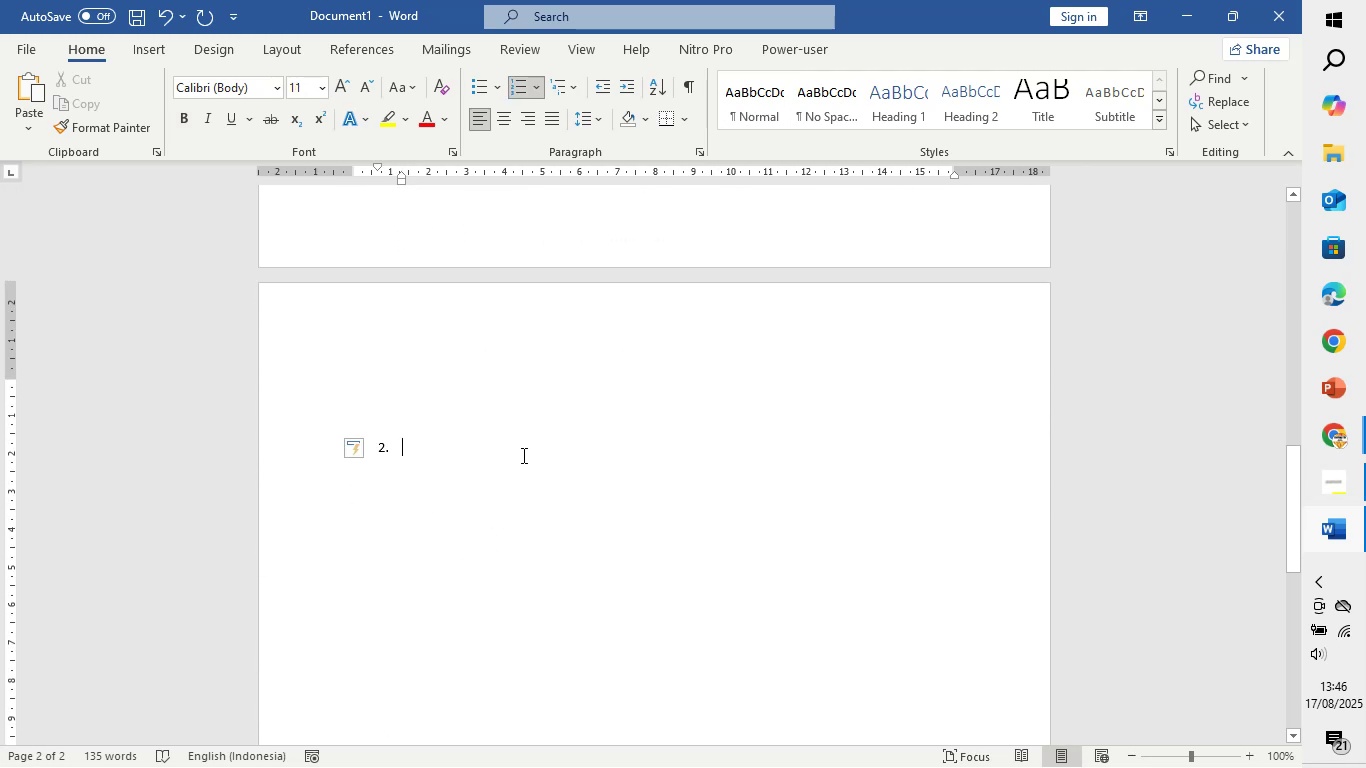 
type(formal invitation email)
 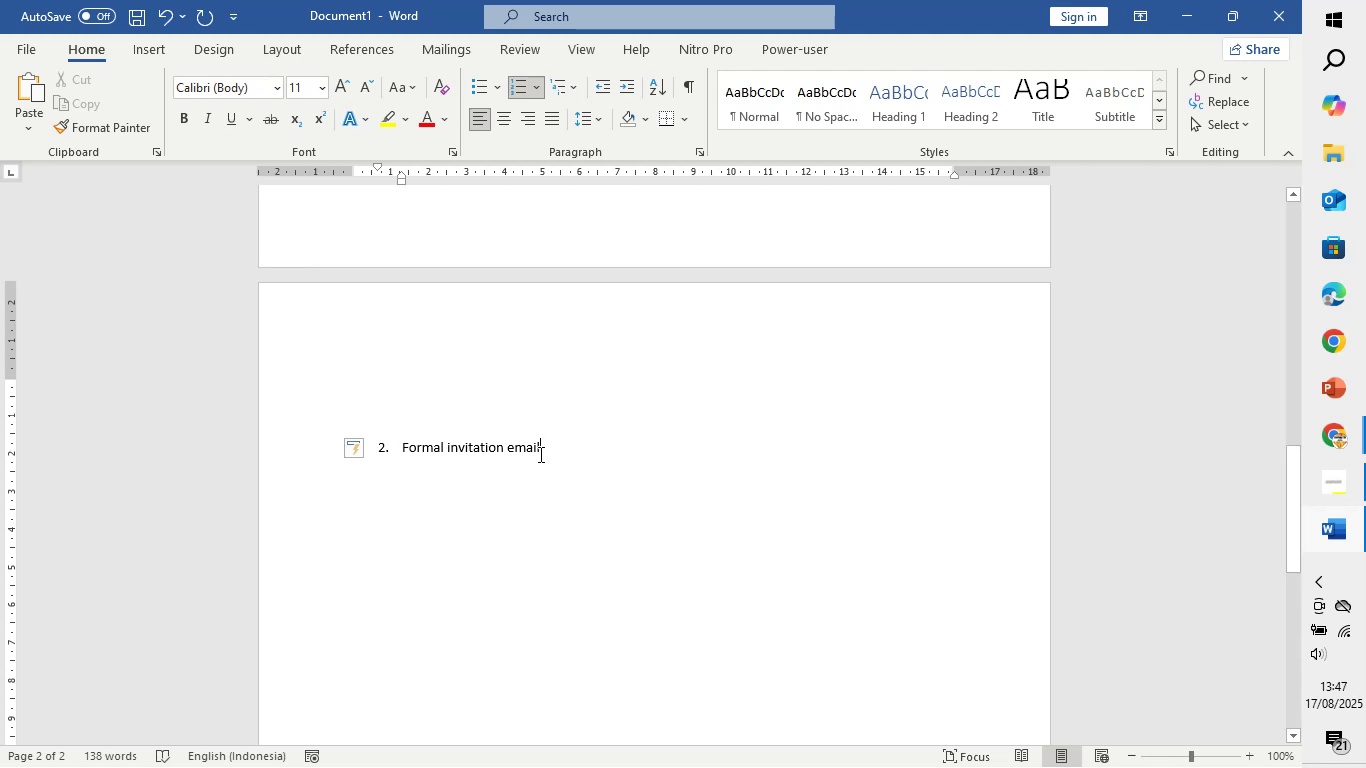 
left_click_drag(start_coordinate=[637, 448], to_coordinate=[372, 450])
 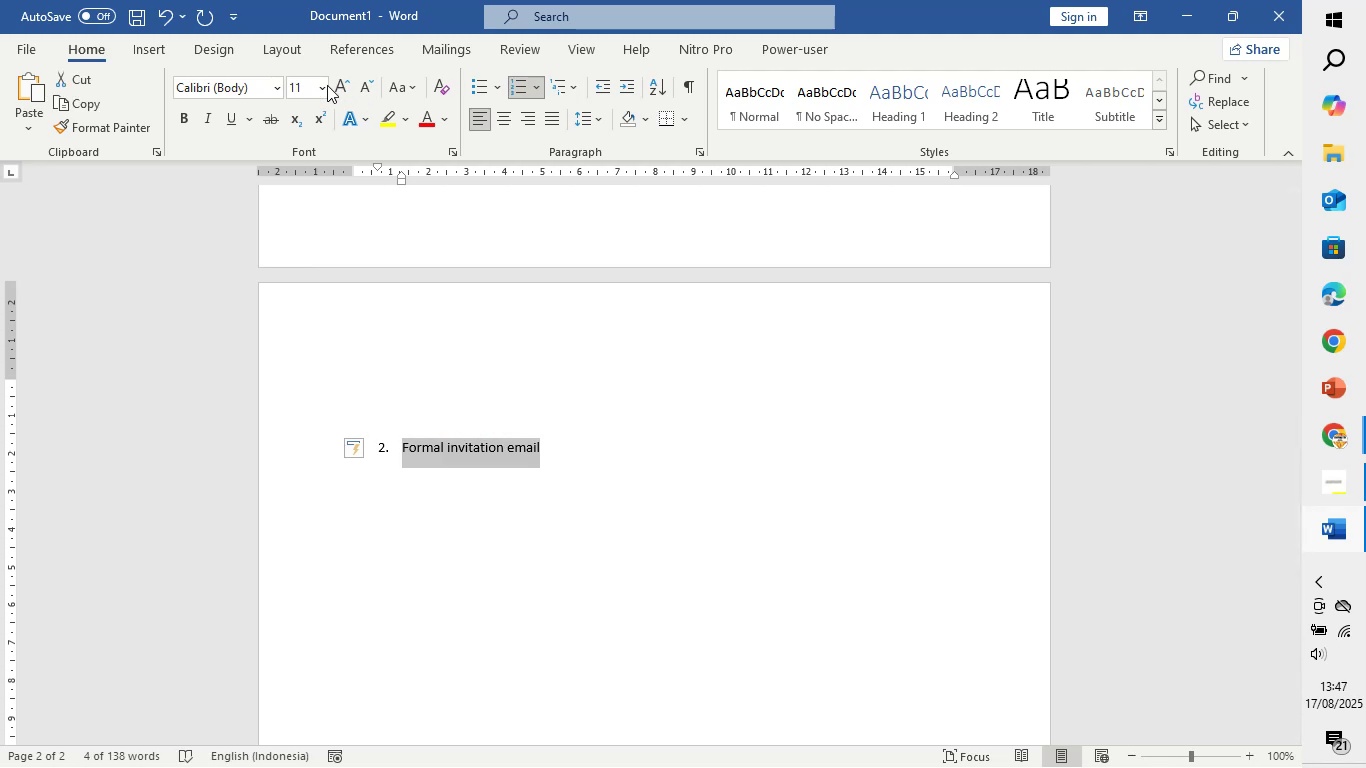 
left_click([325, 85])
 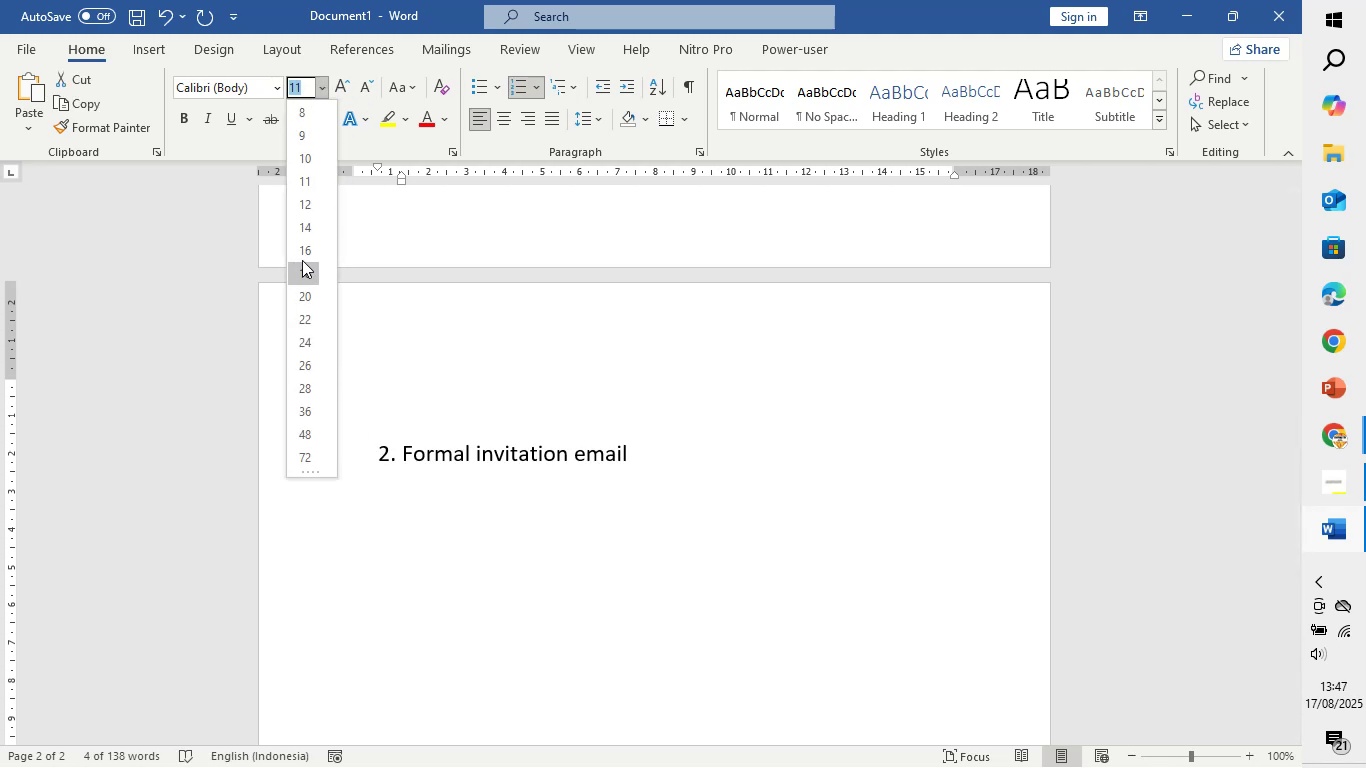 
left_click([304, 255])
 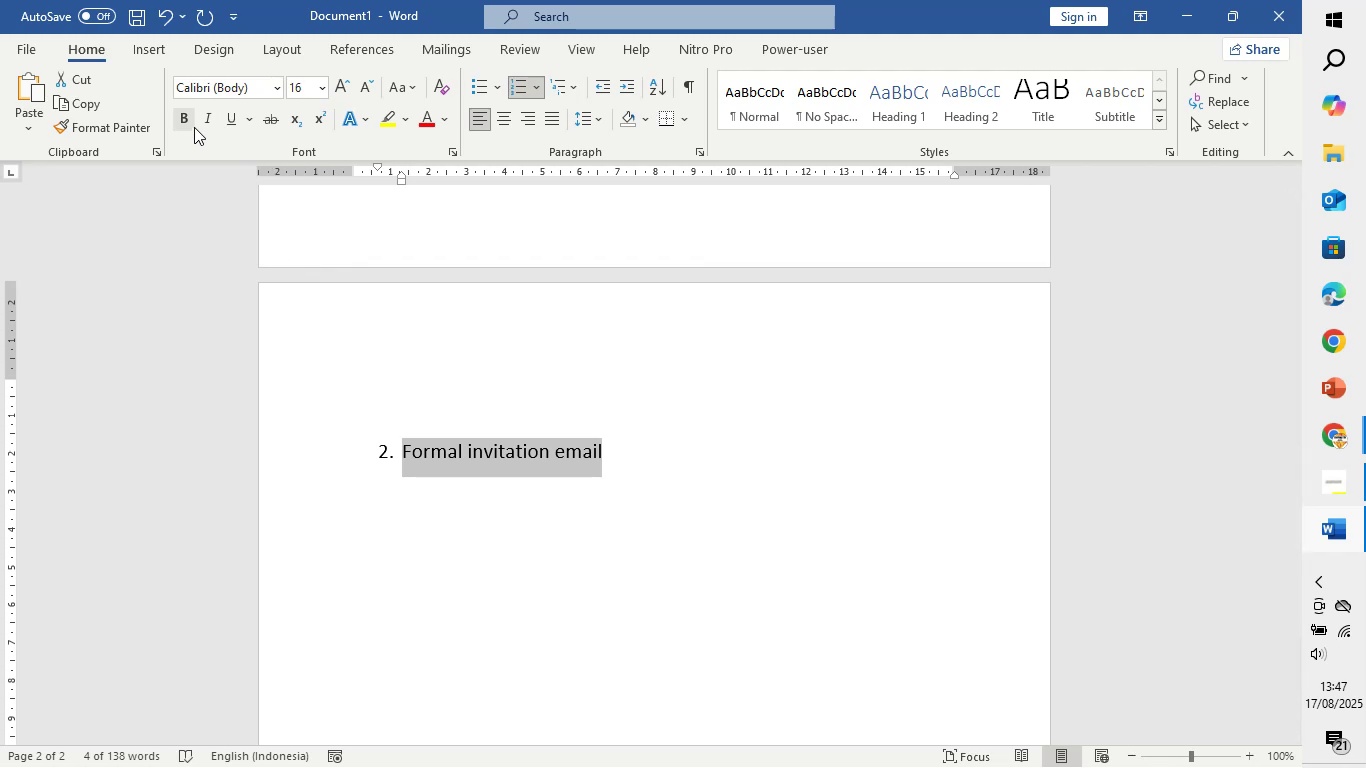 
left_click([183, 122])
 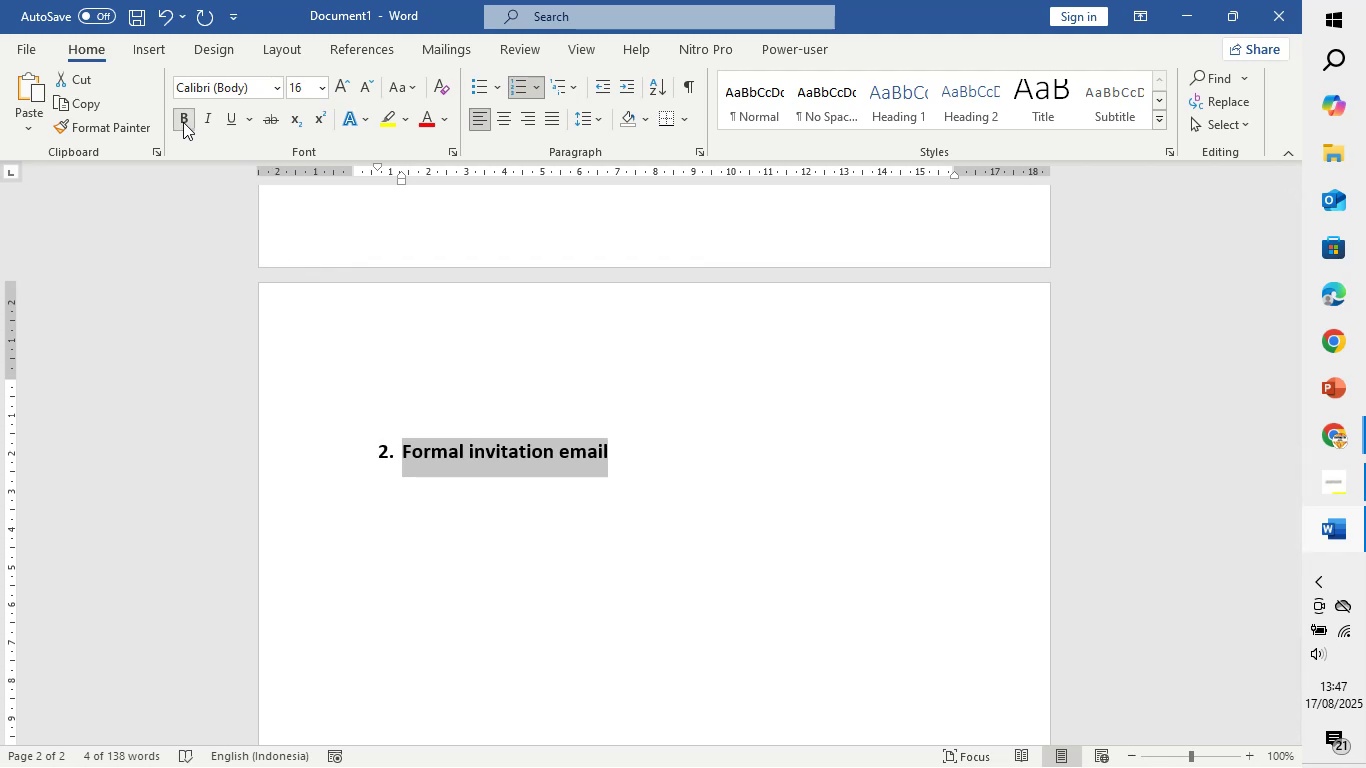 
left_click([738, 471])
 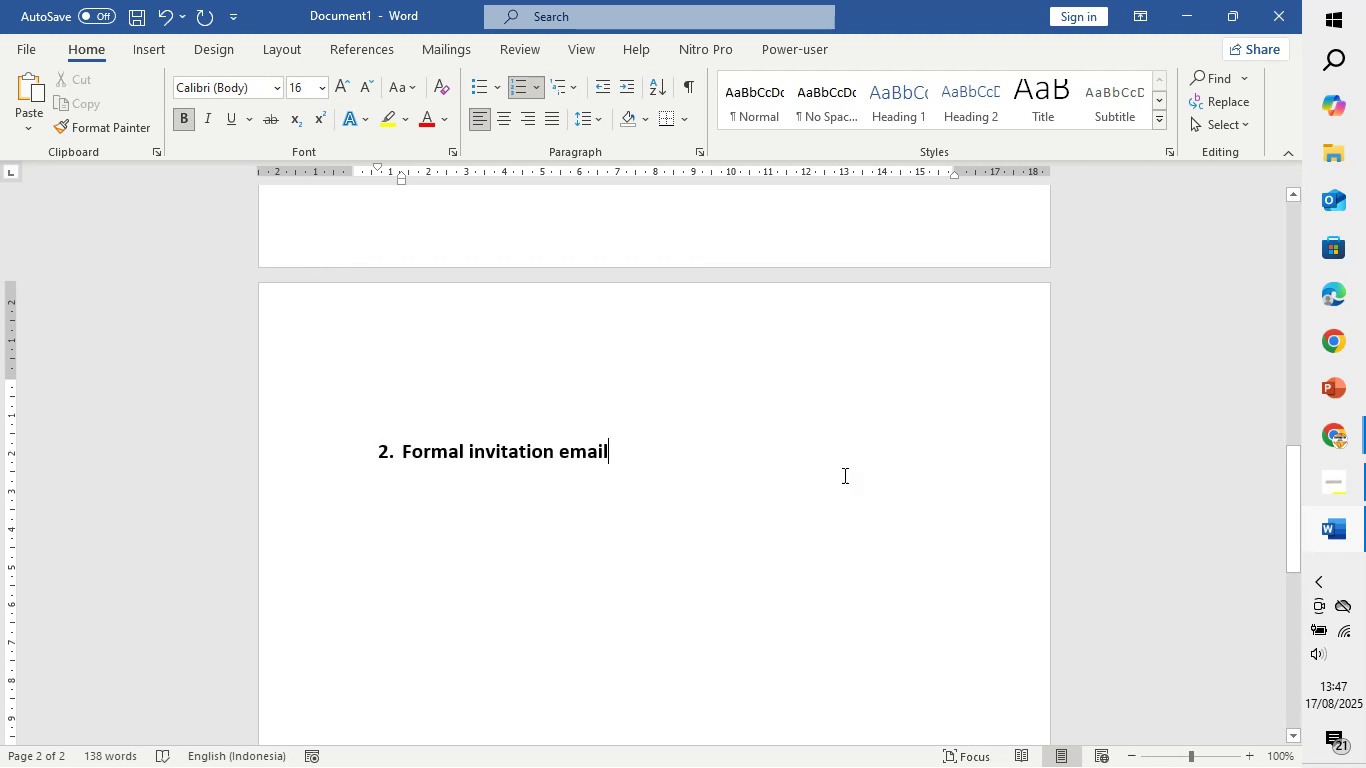 
scroll: coordinate [805, 495], scroll_direction: down, amount: 4.0
 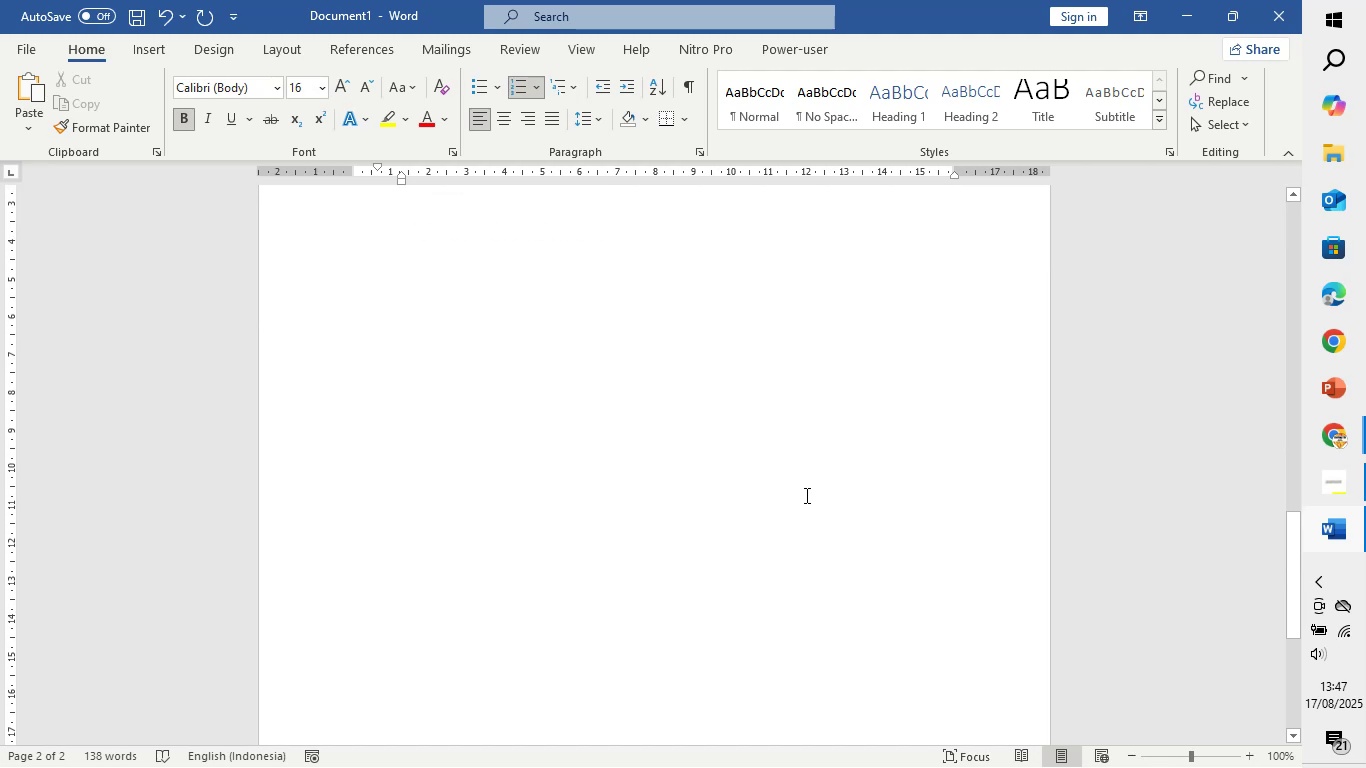 
scroll: coordinate [805, 495], scroll_direction: up, amount: 2.0
 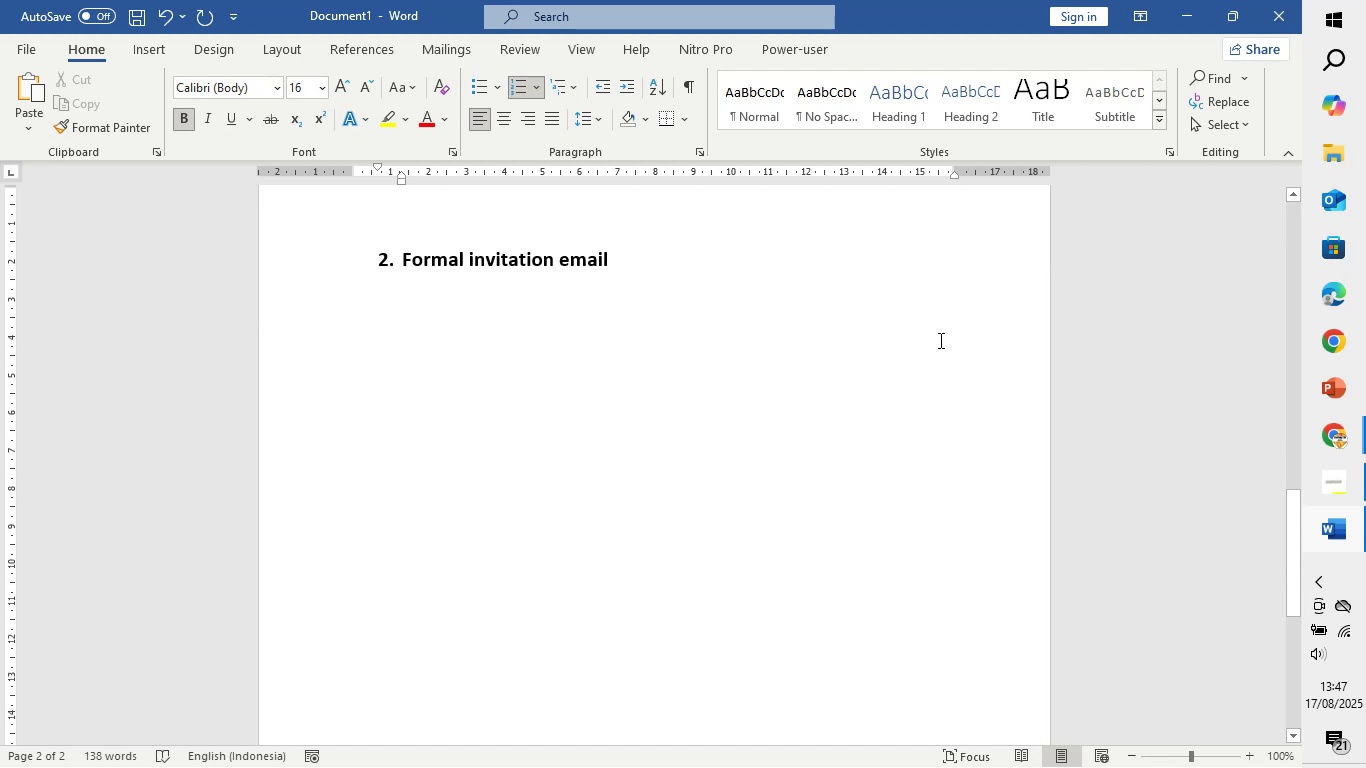 
key(Enter)
 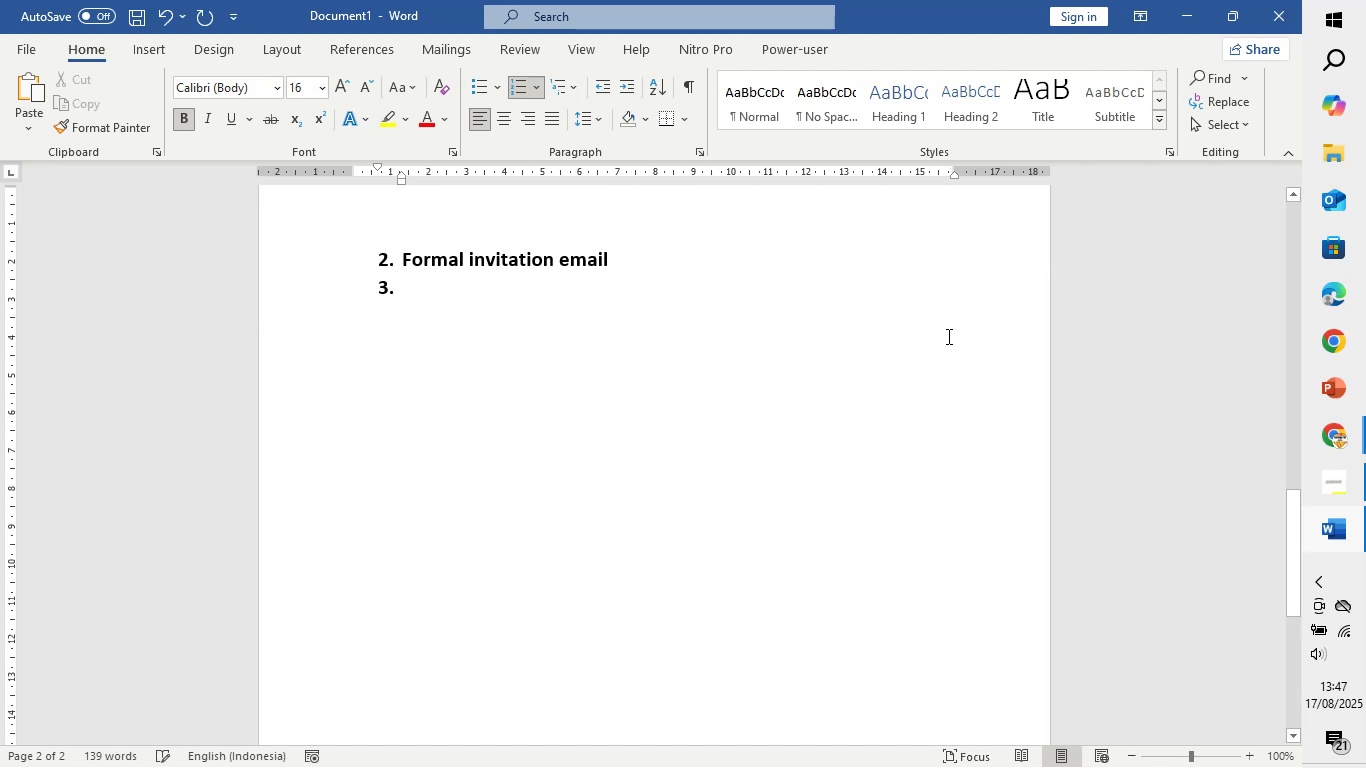 
key(Enter)
 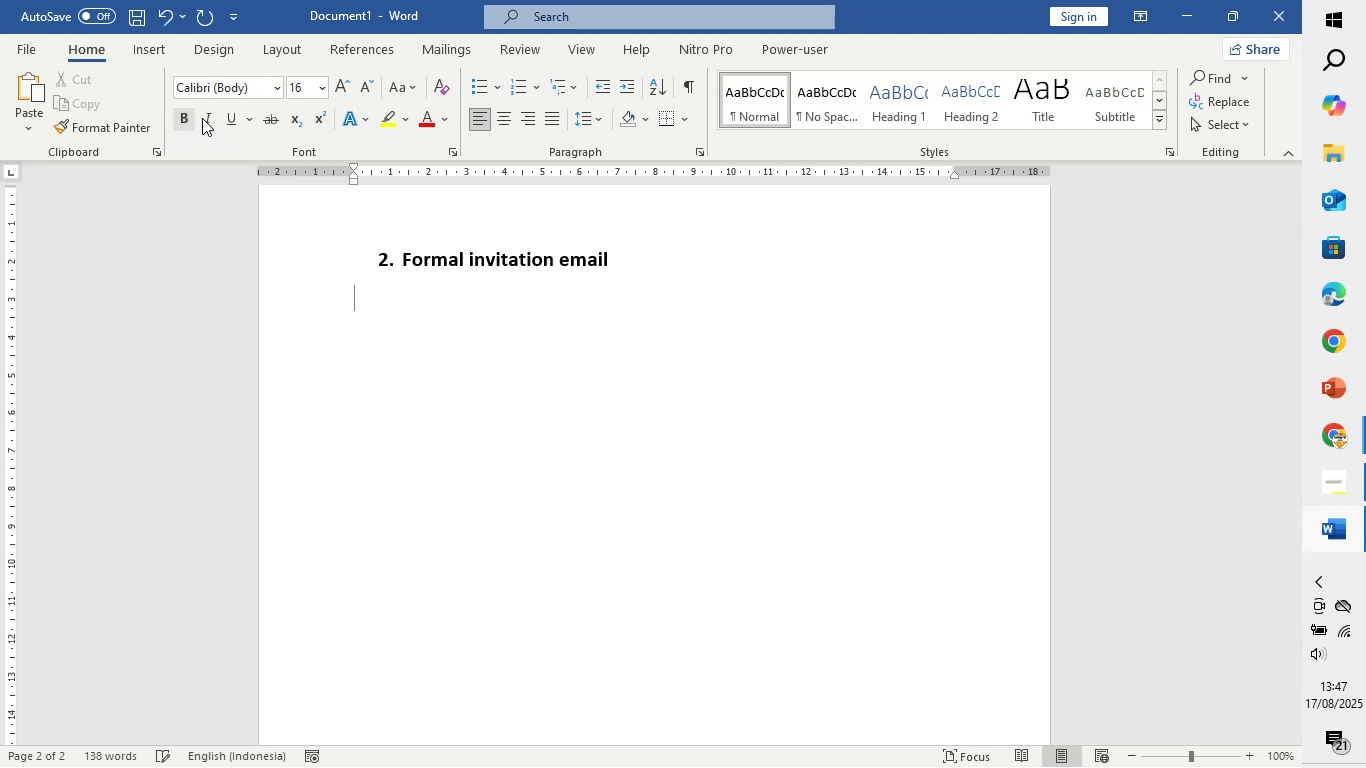 
wait(5.57)
 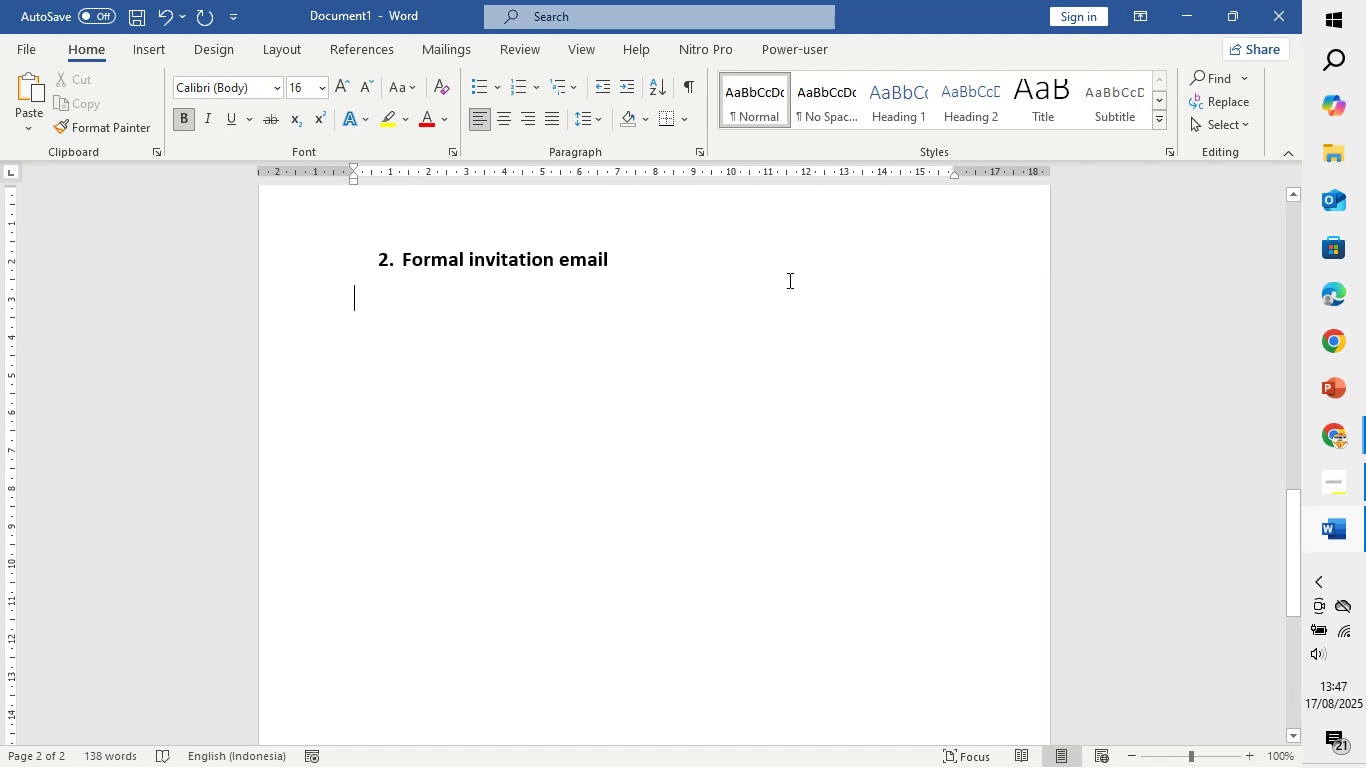 
left_click([318, 96])
 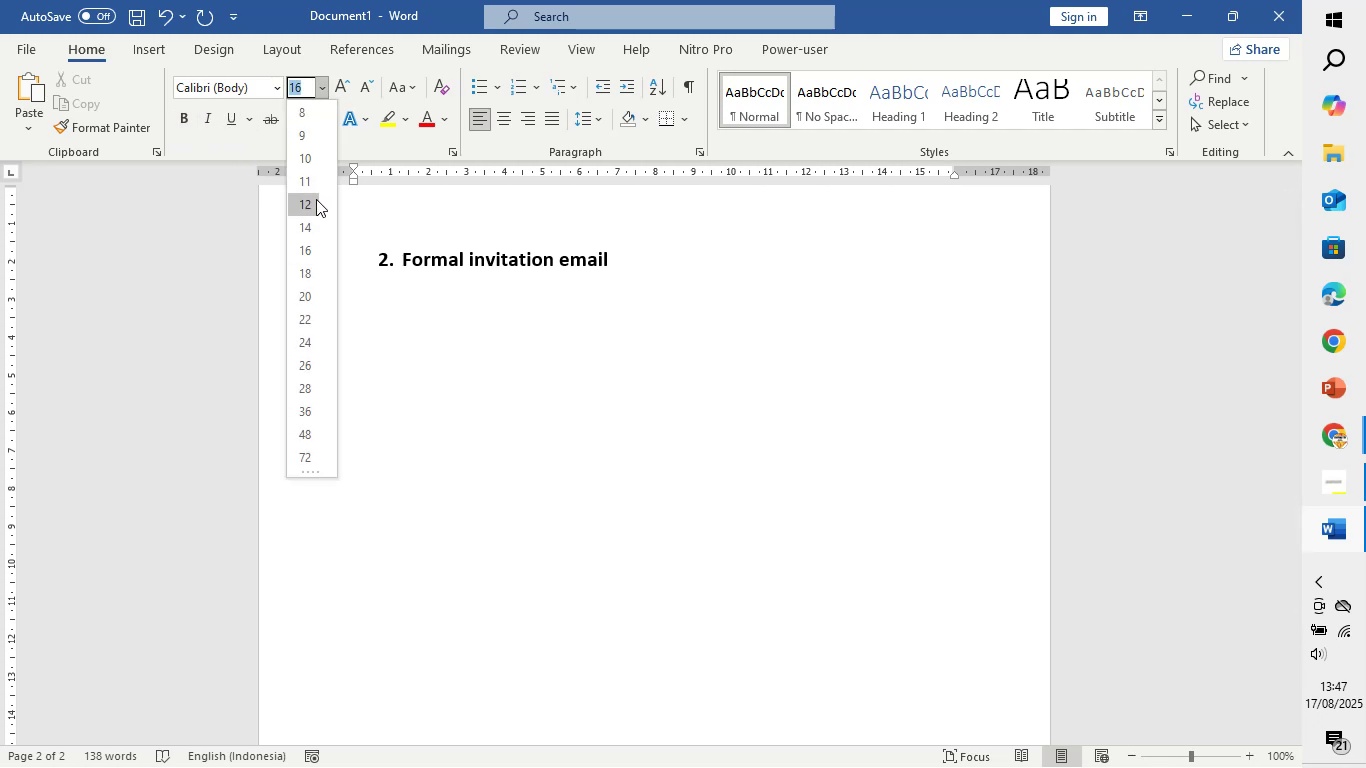 
left_click([316, 199])
 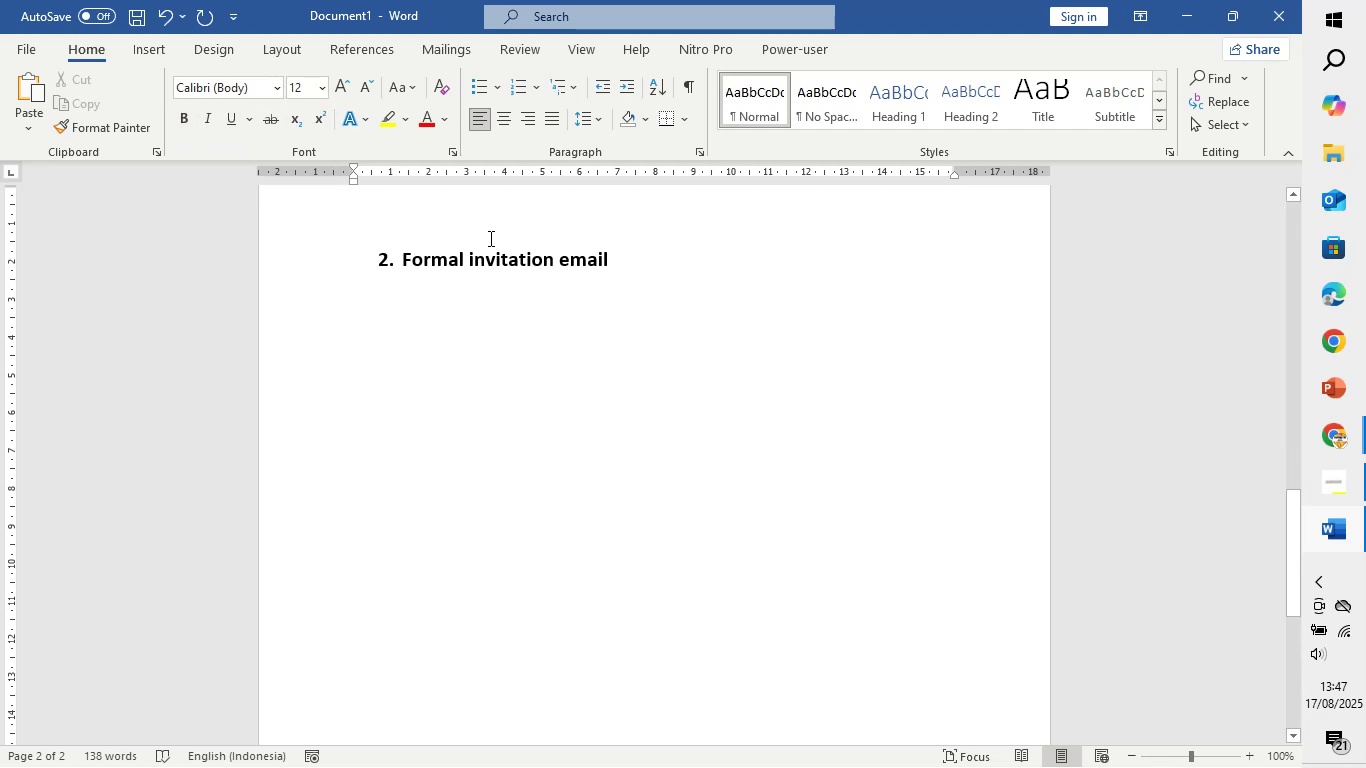 
type(Subject: )
 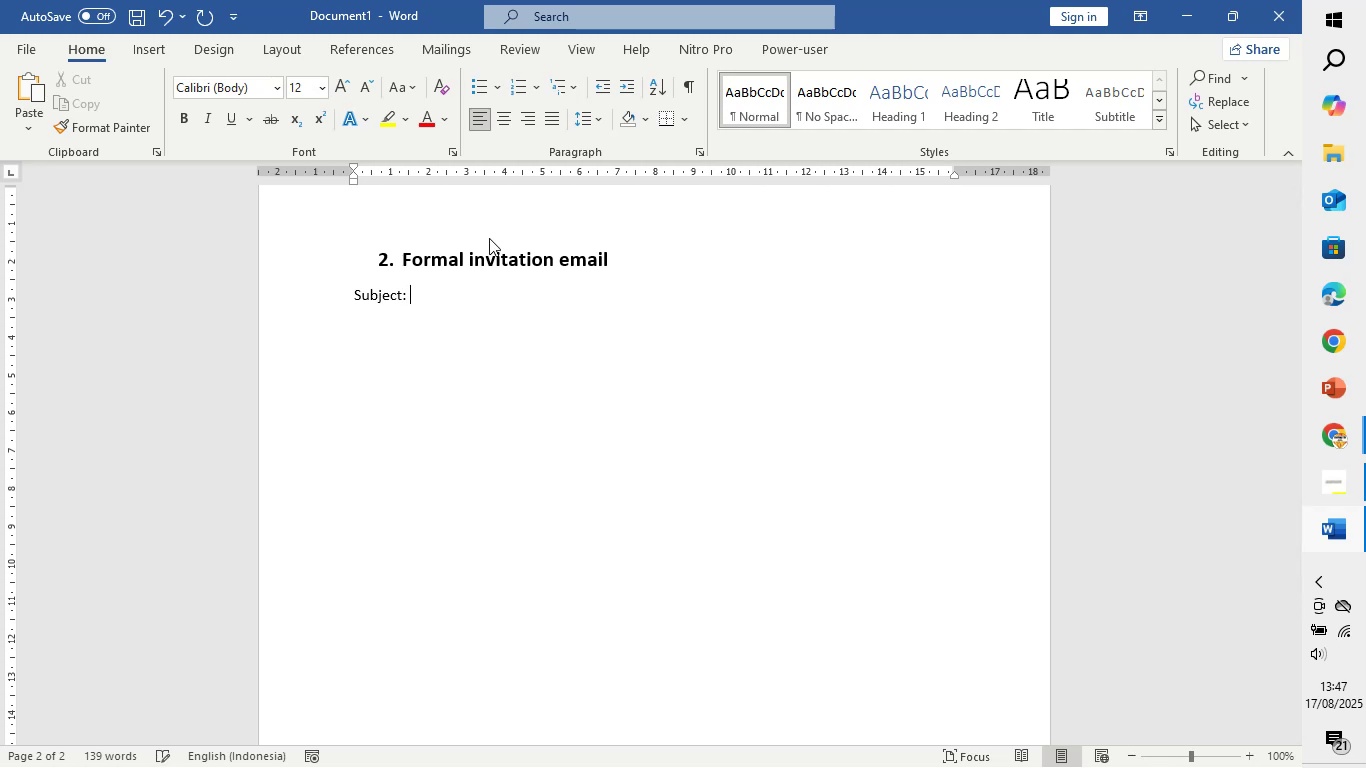 
type(You'rev)
 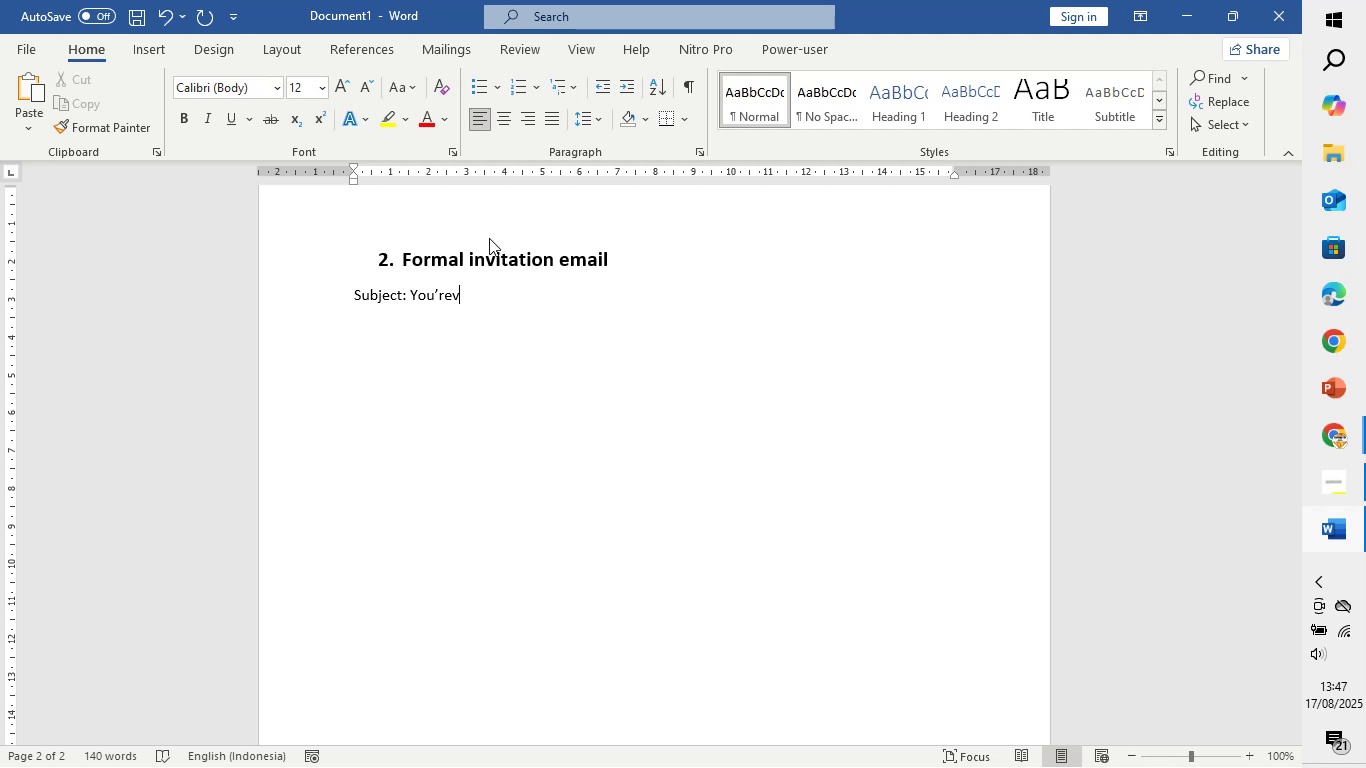 
type(invited)
 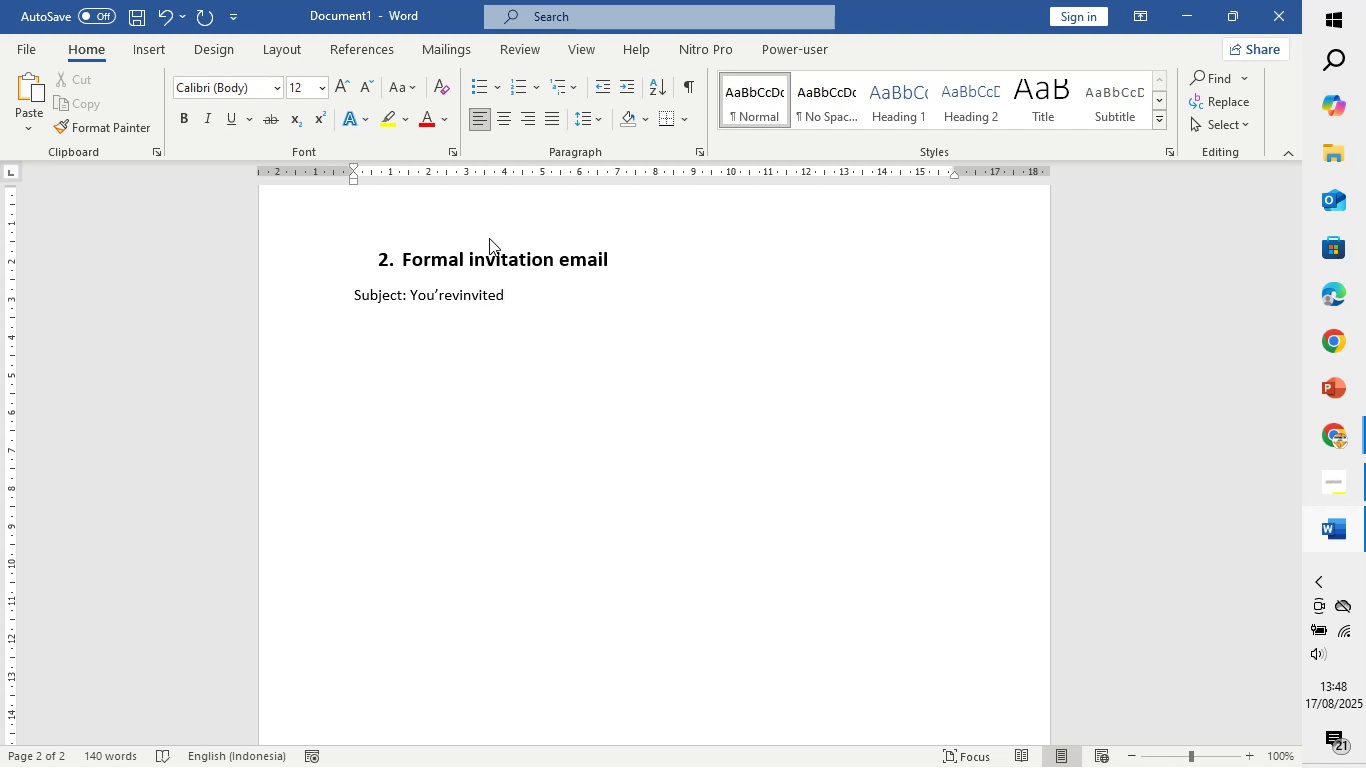 
hold_key(key=ArrowLeft, duration=0.61)
 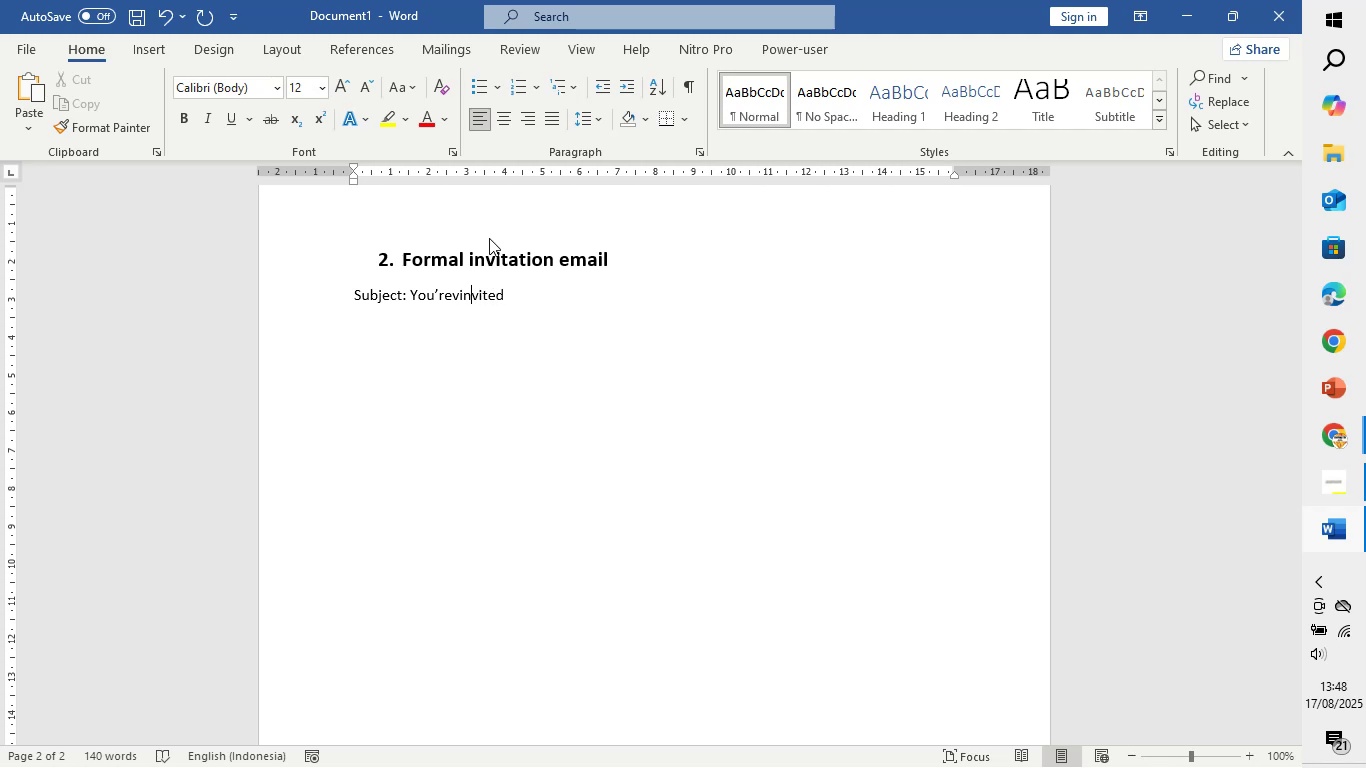 
key(ArrowLeft)
 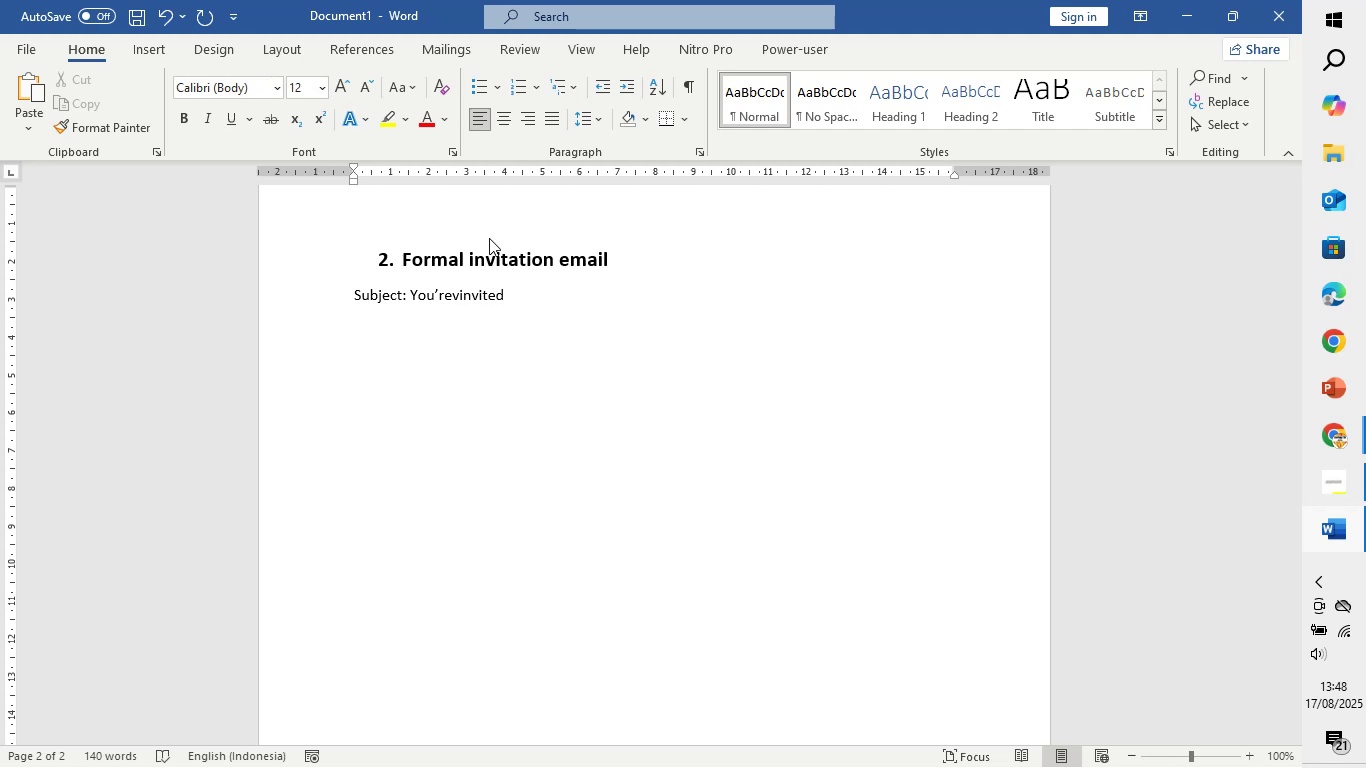 
key(ArrowLeft)
 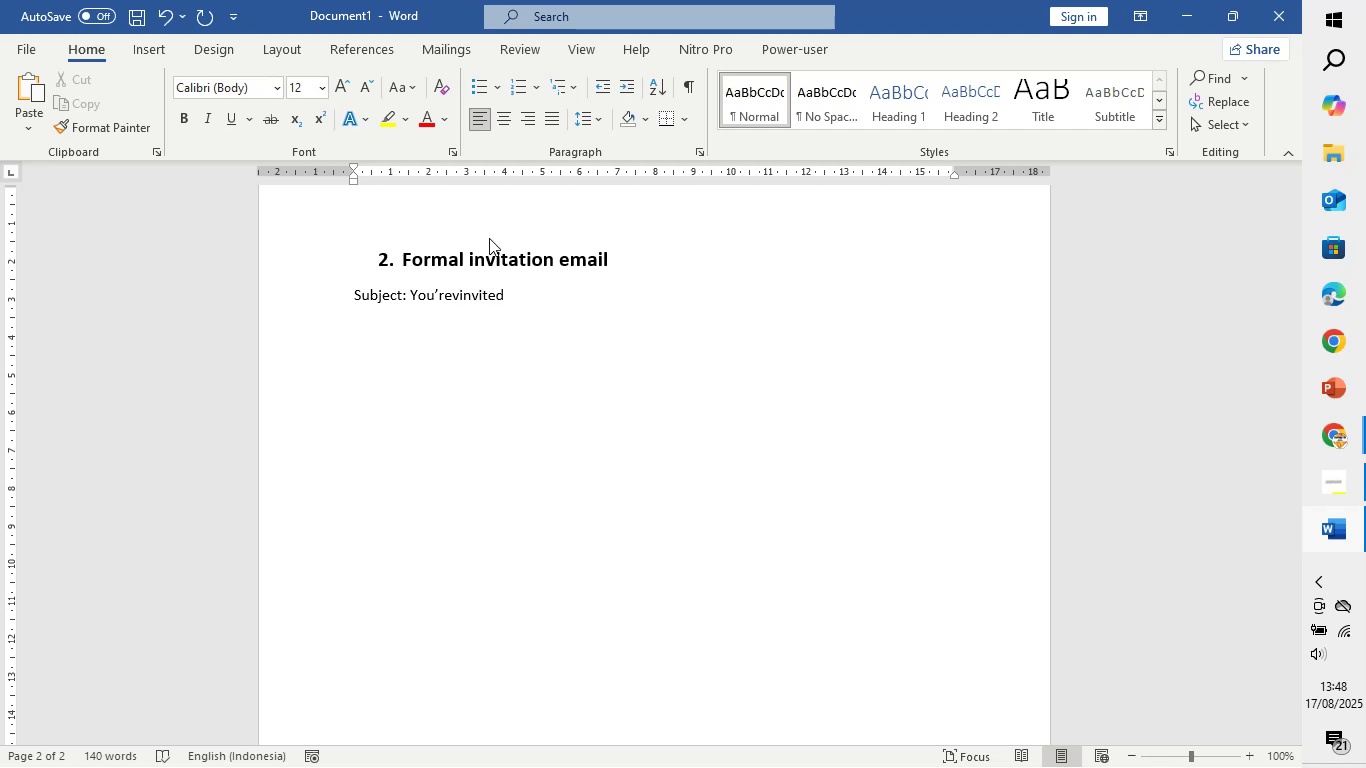 
key(Backspace)
 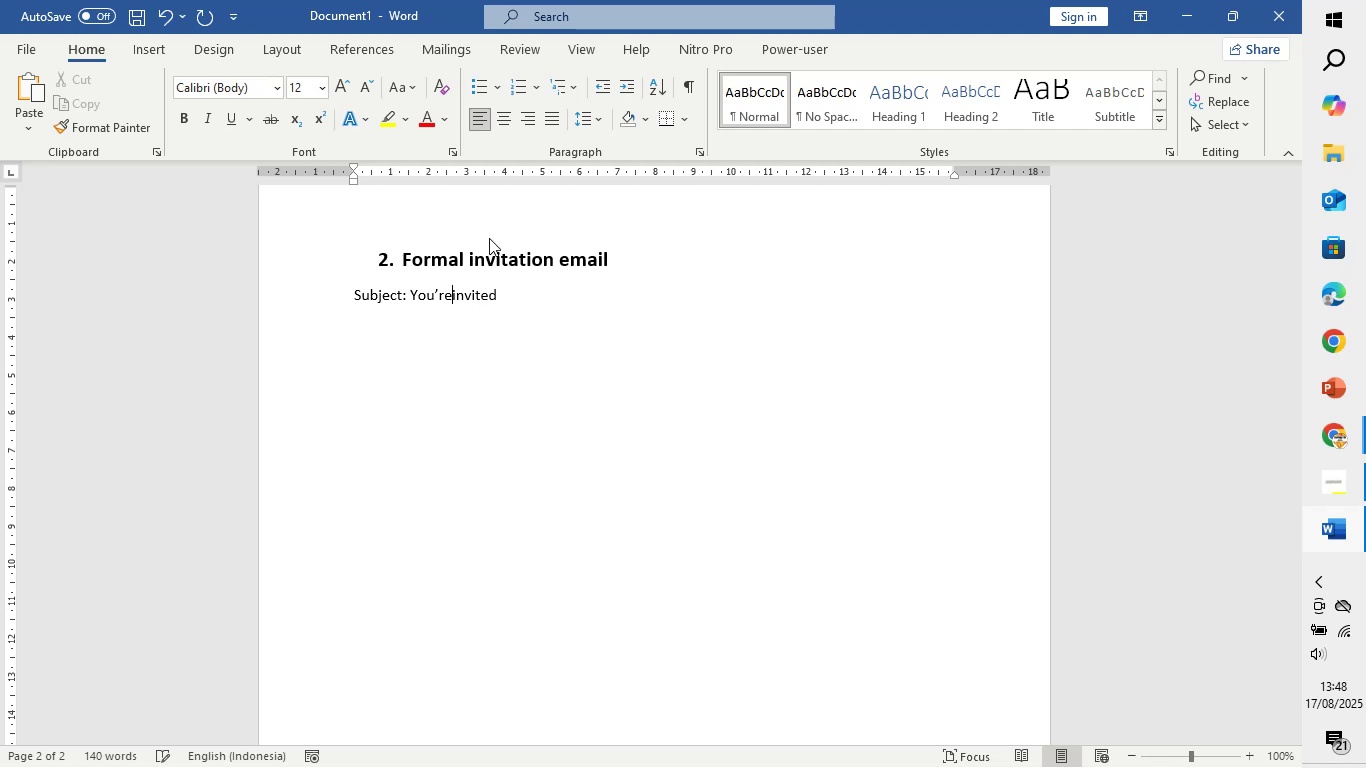 
key(Space)
 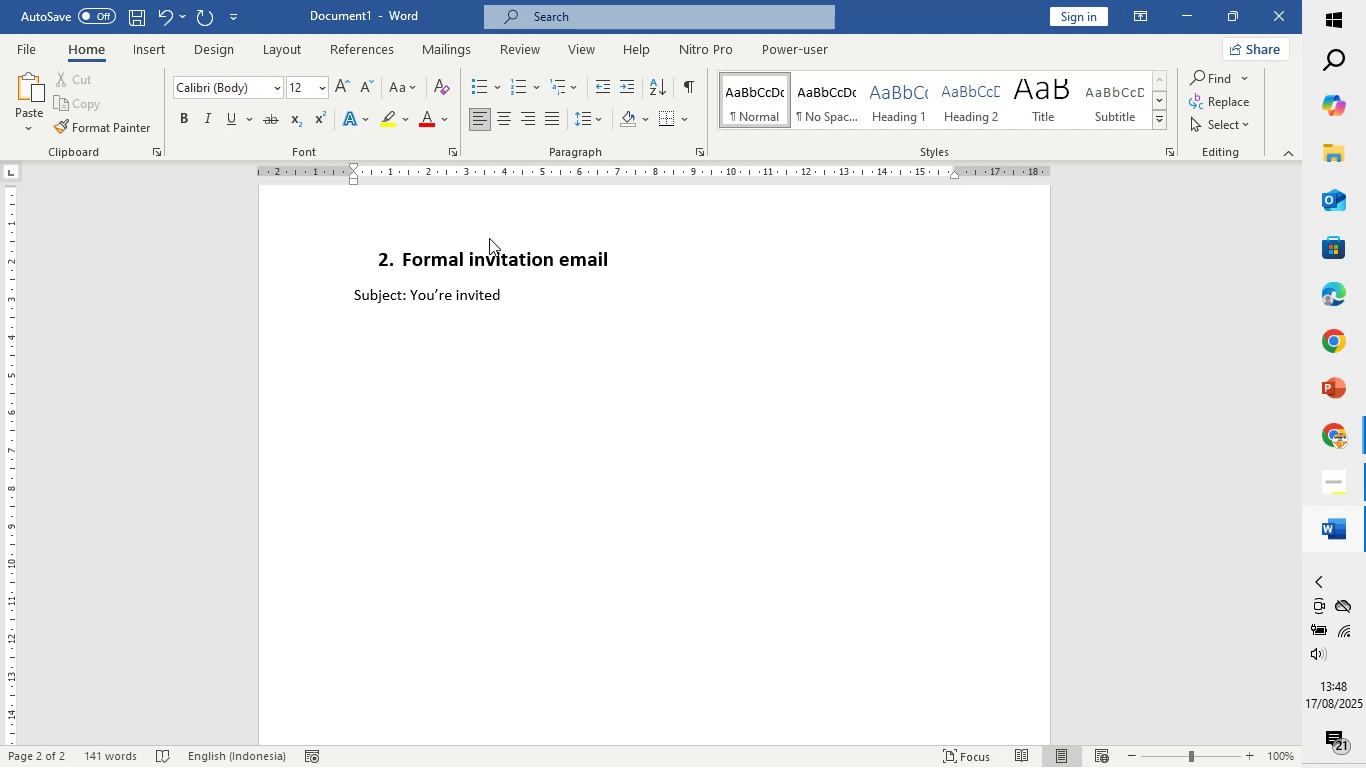 
key(ArrowRight)
 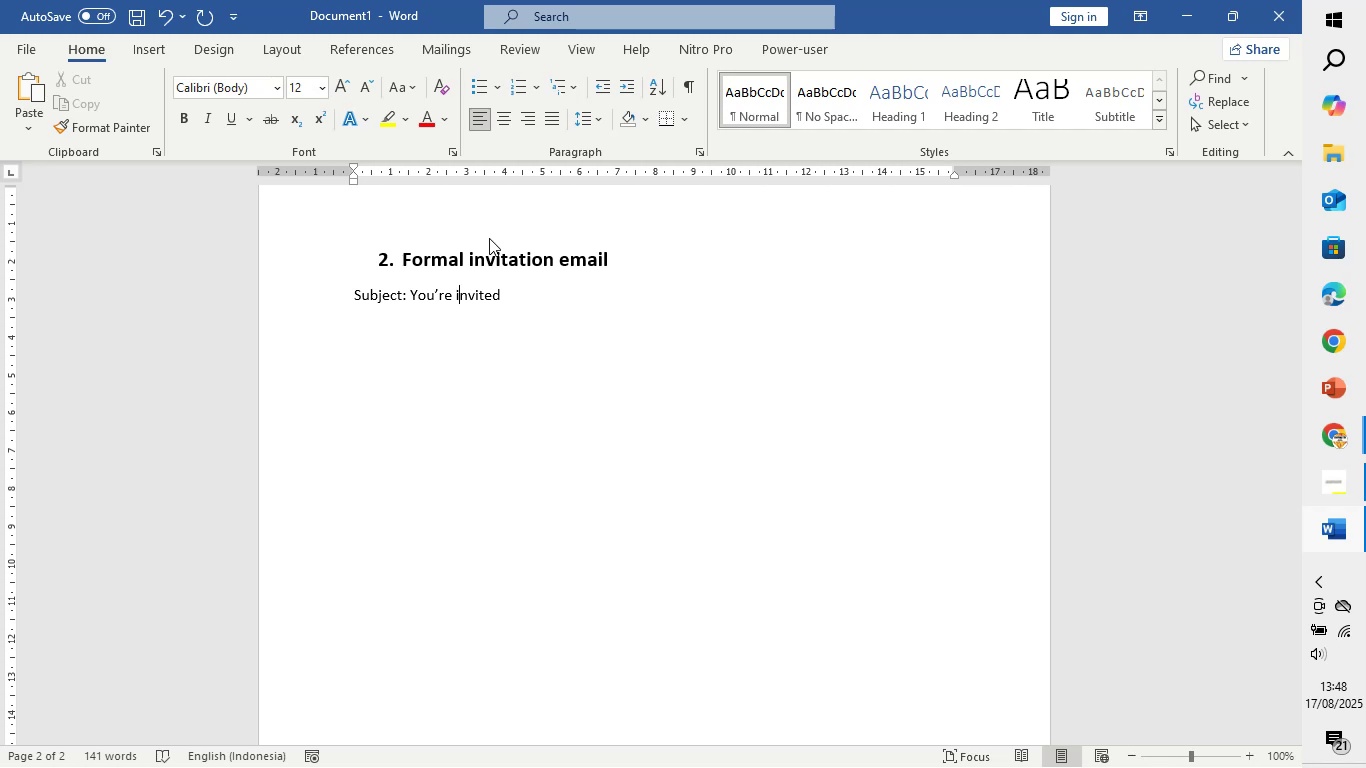 
key(ArrowRight)
 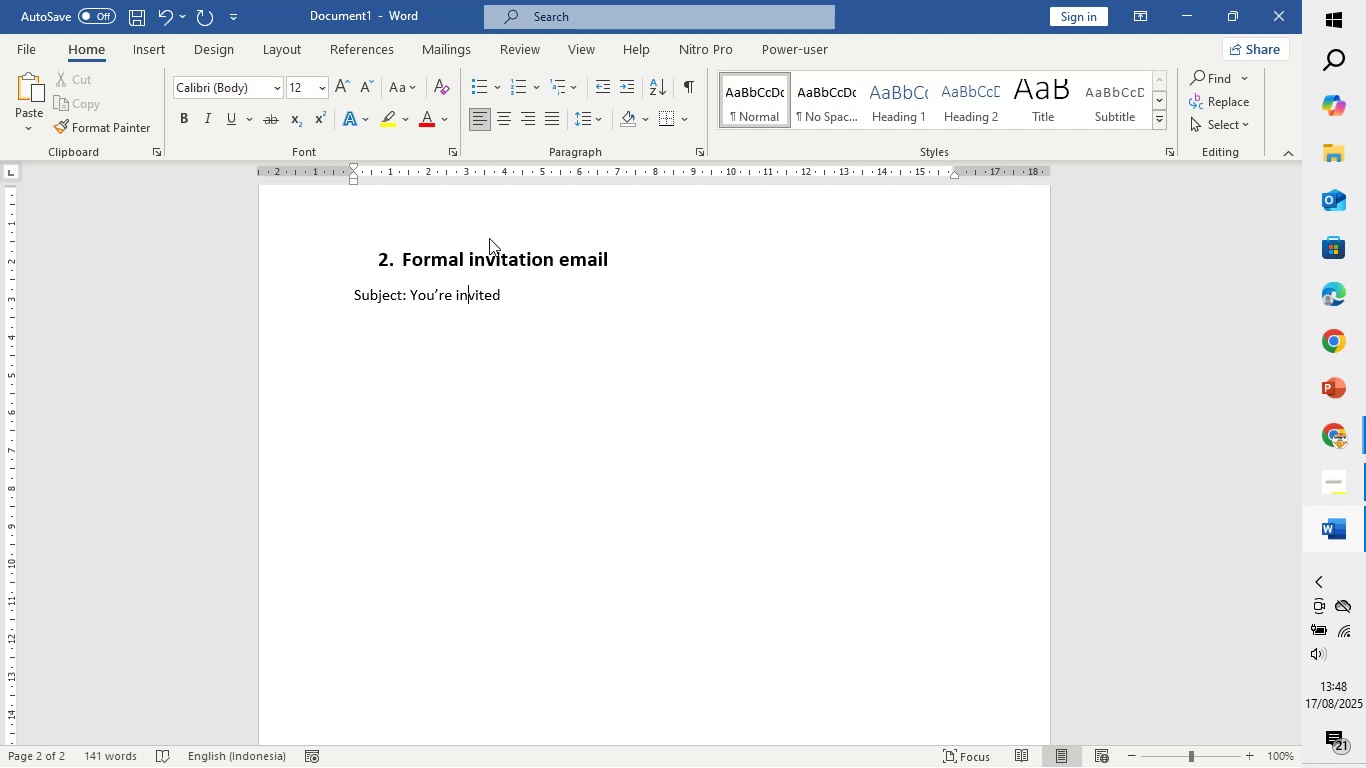 
key(ArrowRight)
 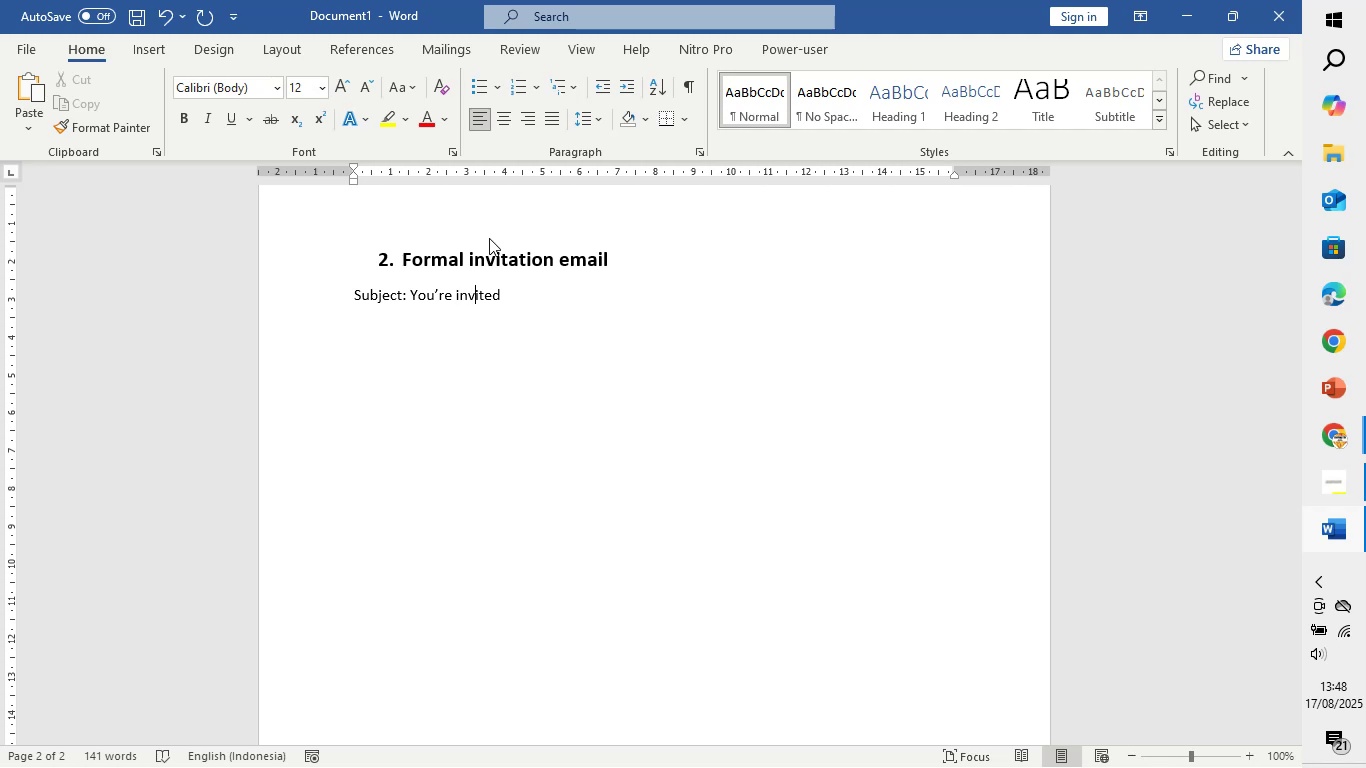 
key(ArrowRight)
 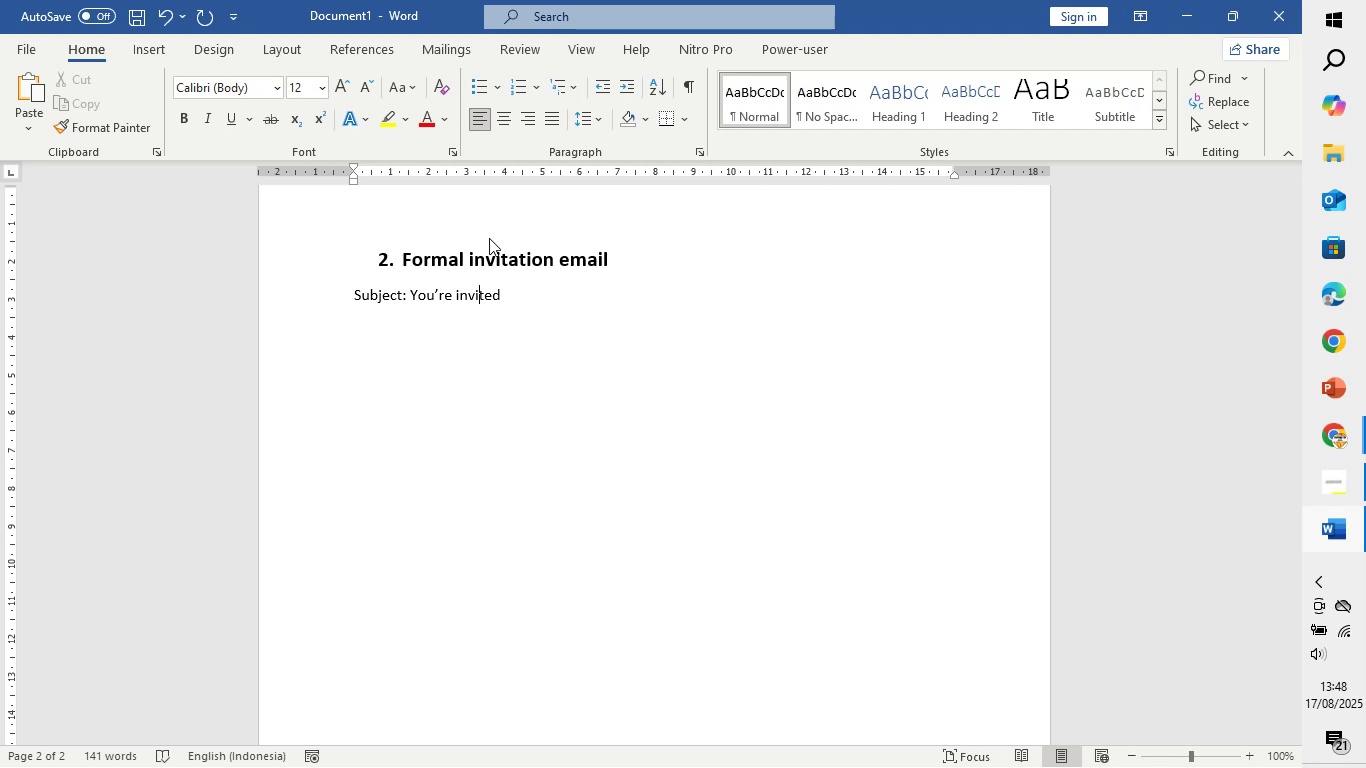 
key(ArrowRight)
 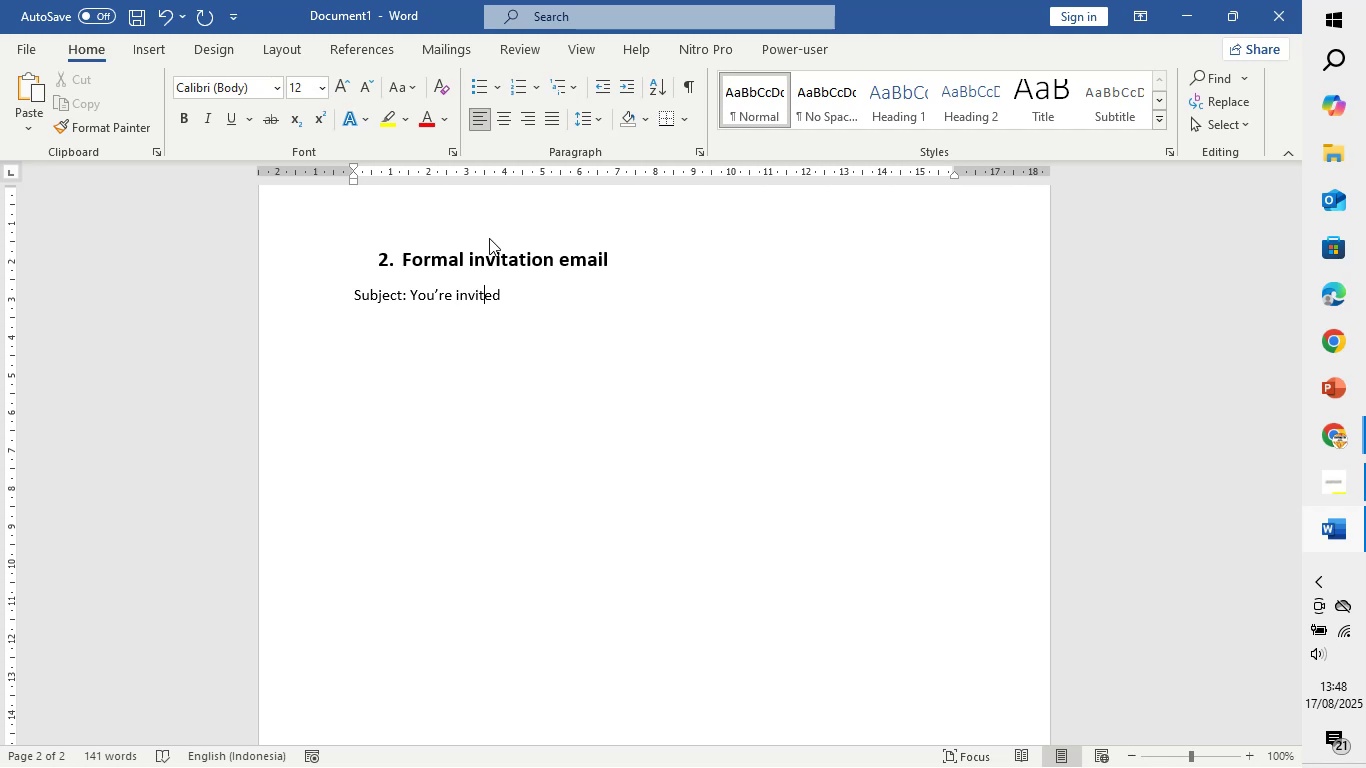 
key(ArrowRight)
 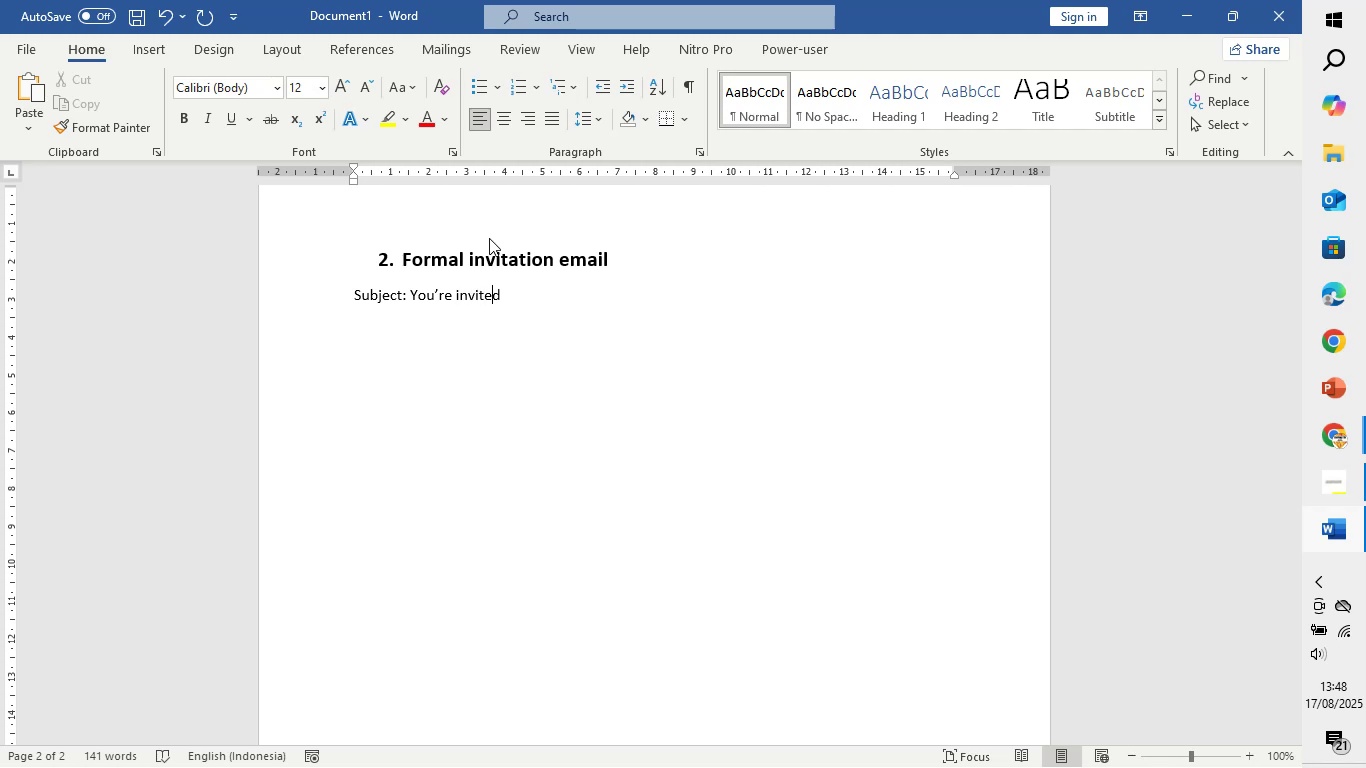 
key(ArrowRight)
 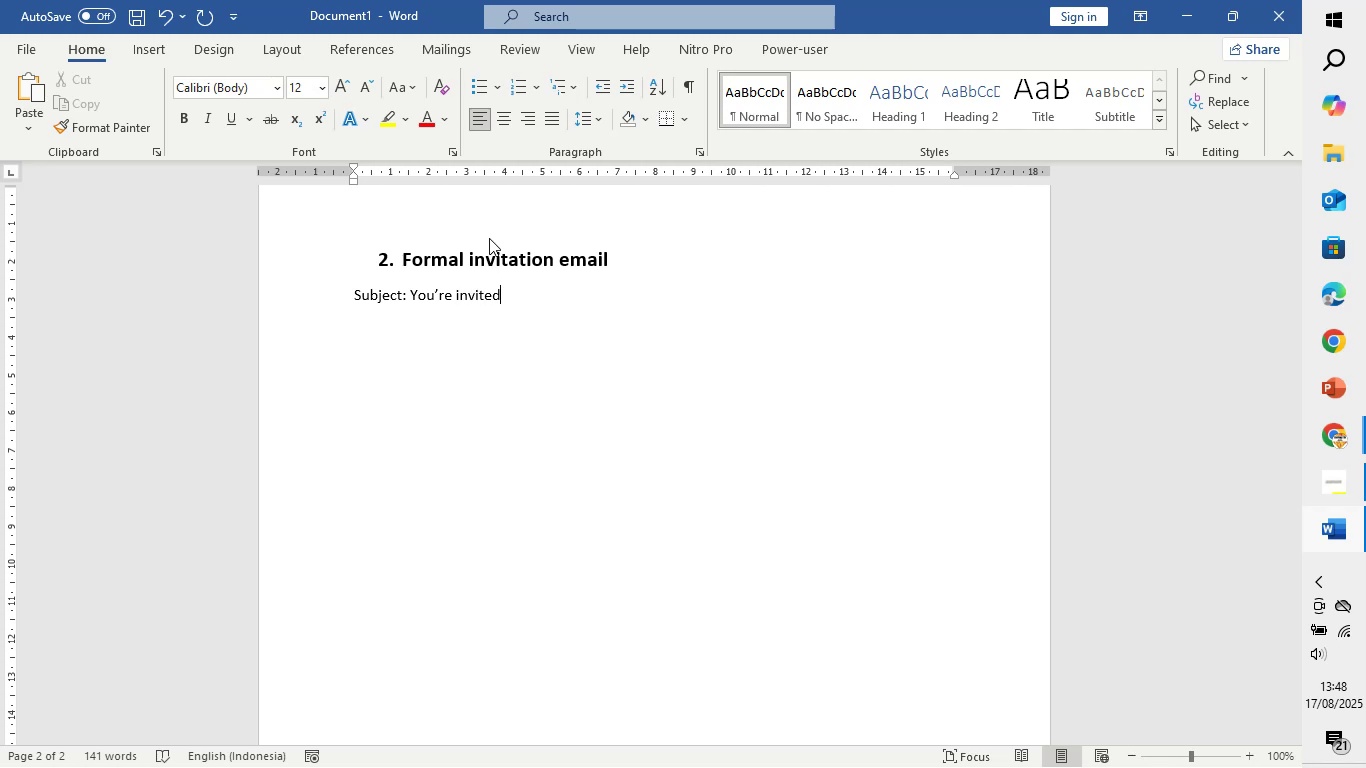 
key(Space)
 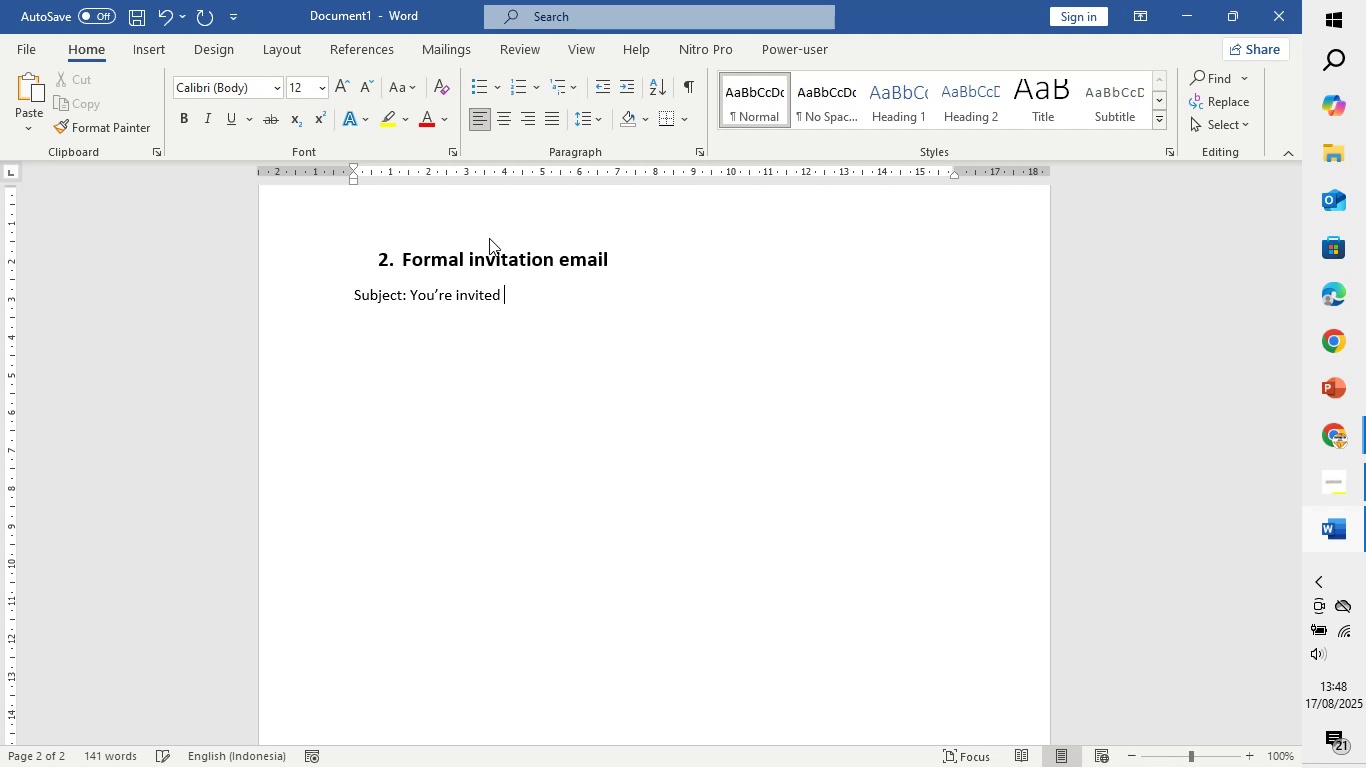 
key(Equal)
 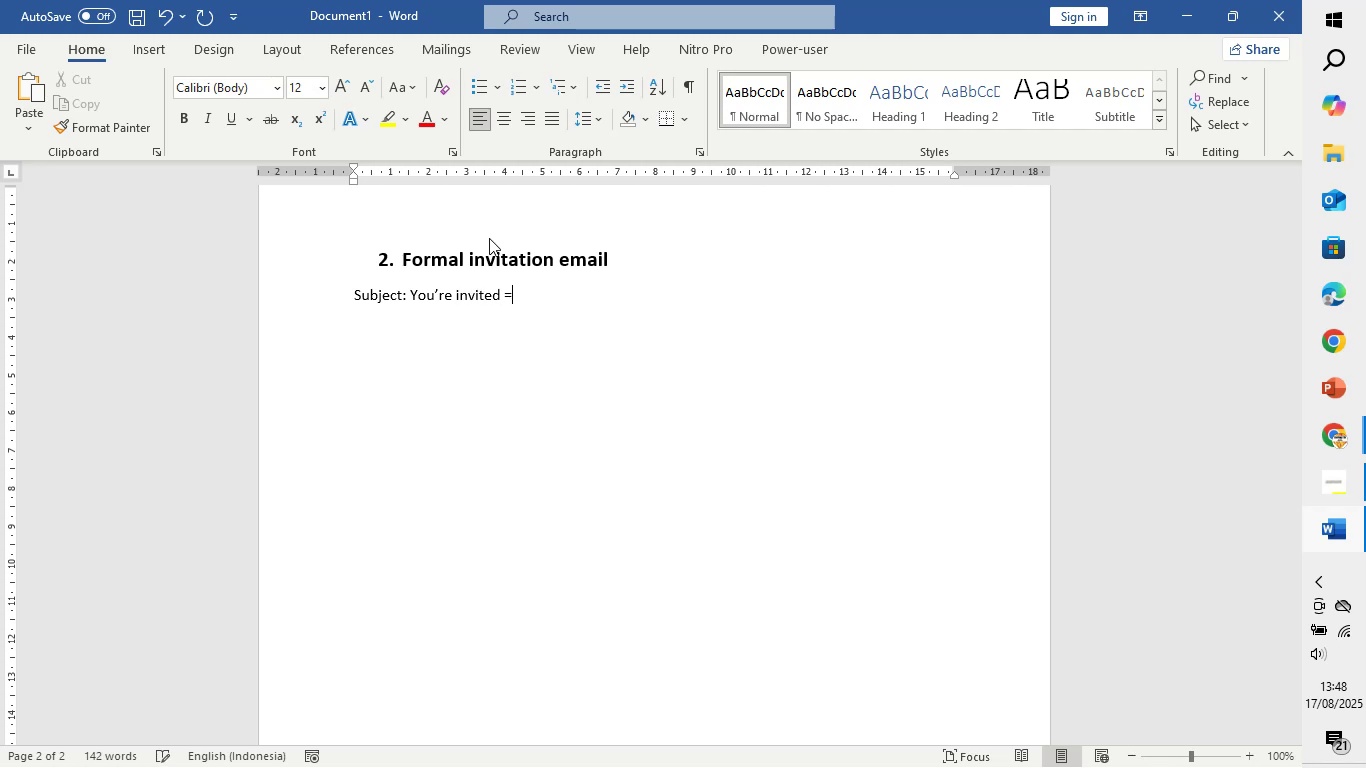 
key(Space)
 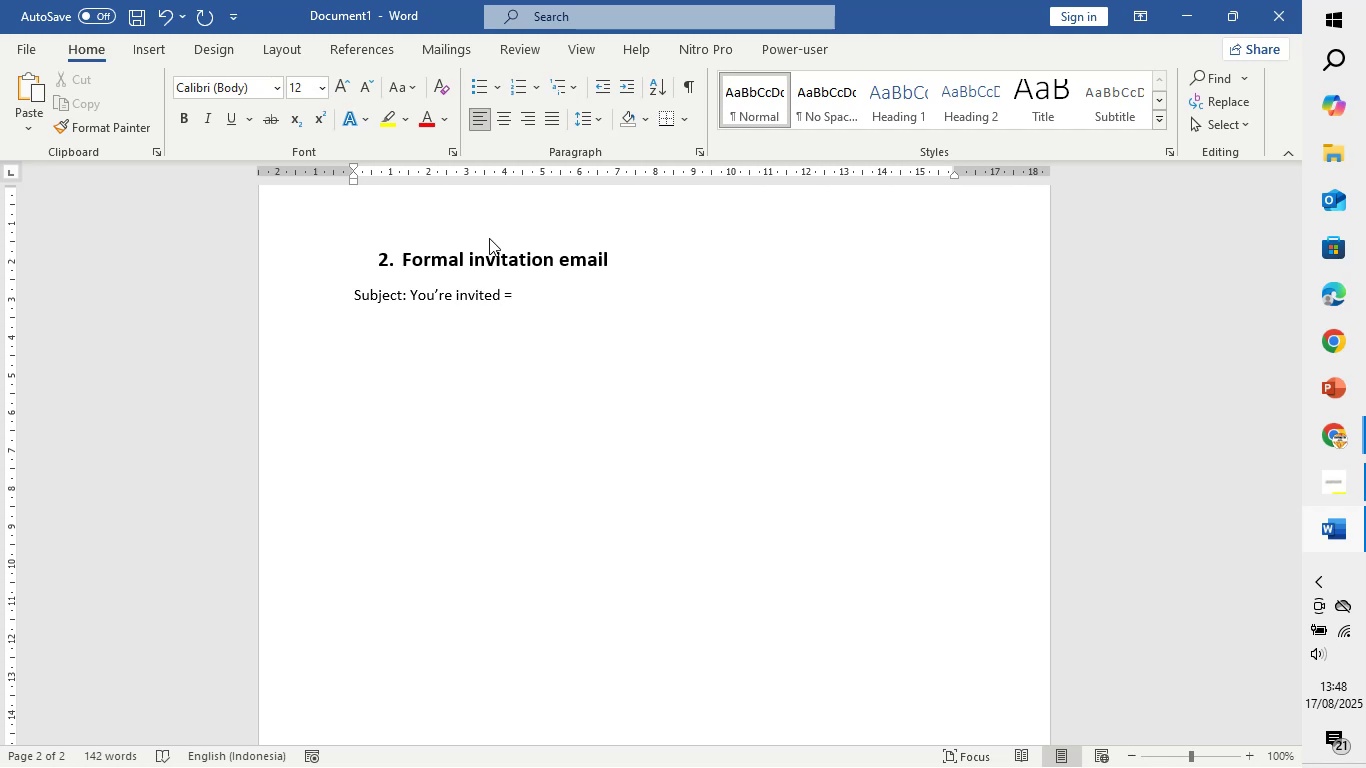 
type(Harry)
key(Backspace)
key(Backspace)
key(Backspace)
key(Backspace)
key(Backspace)
key(Backspace)
key(Backspace)
type(=)
key(Backspace)
type(- Harry )
 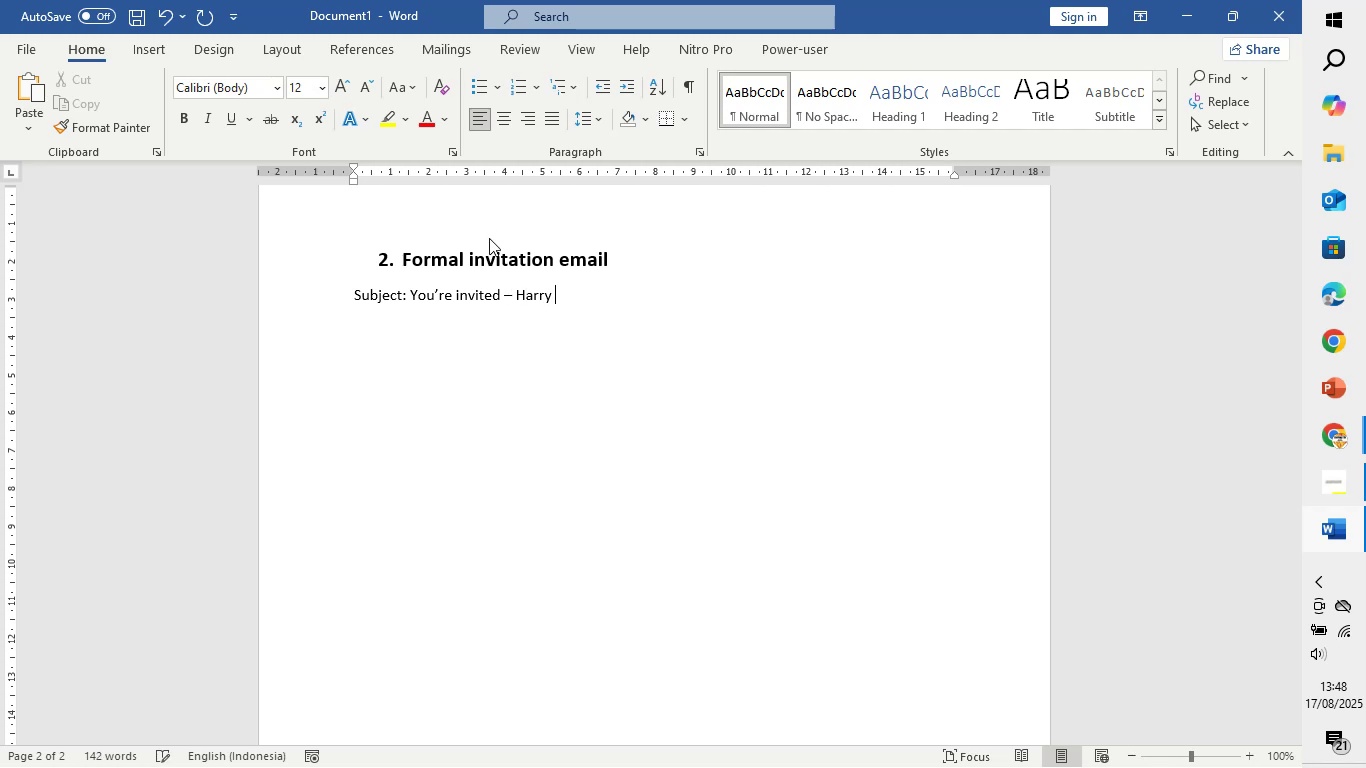 
type(*)
key(Backspace)
type(& Hermione Wedding celebration)
 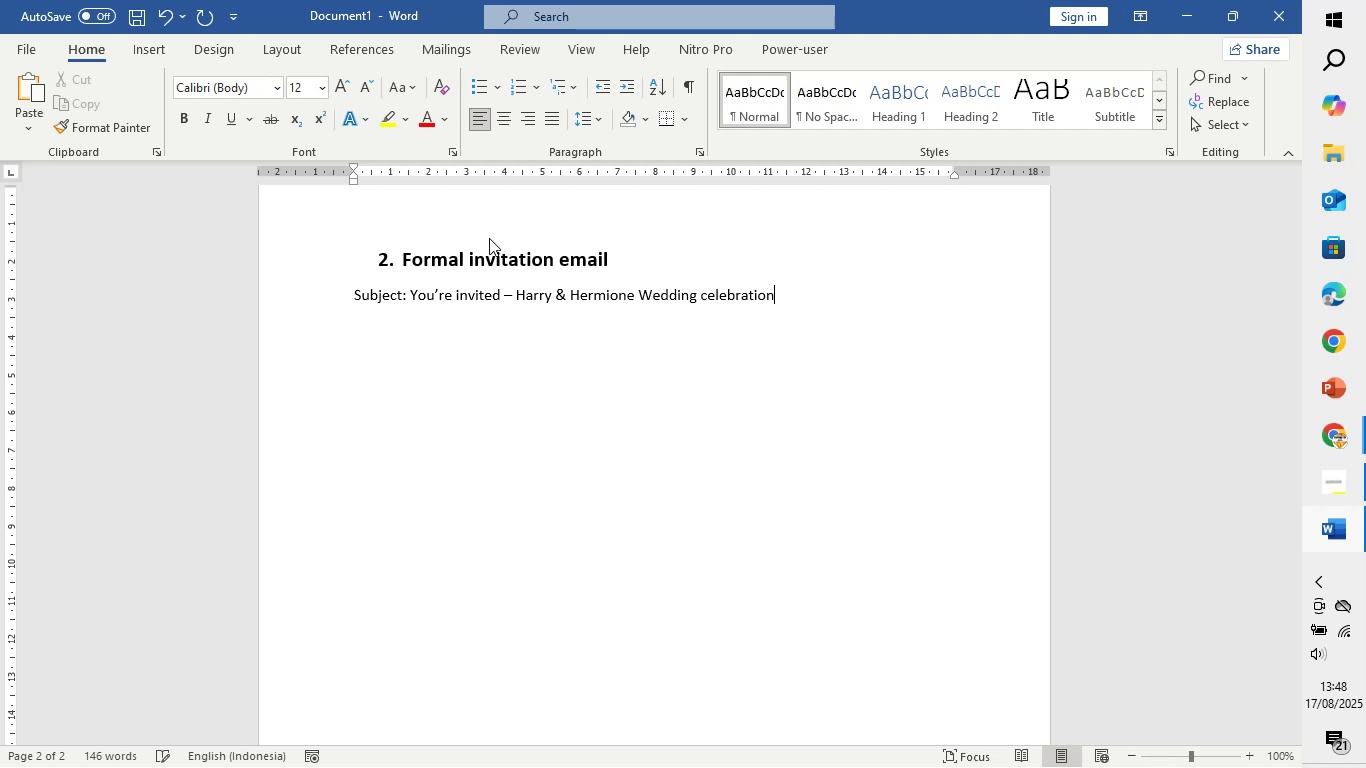 
key(Enter)
 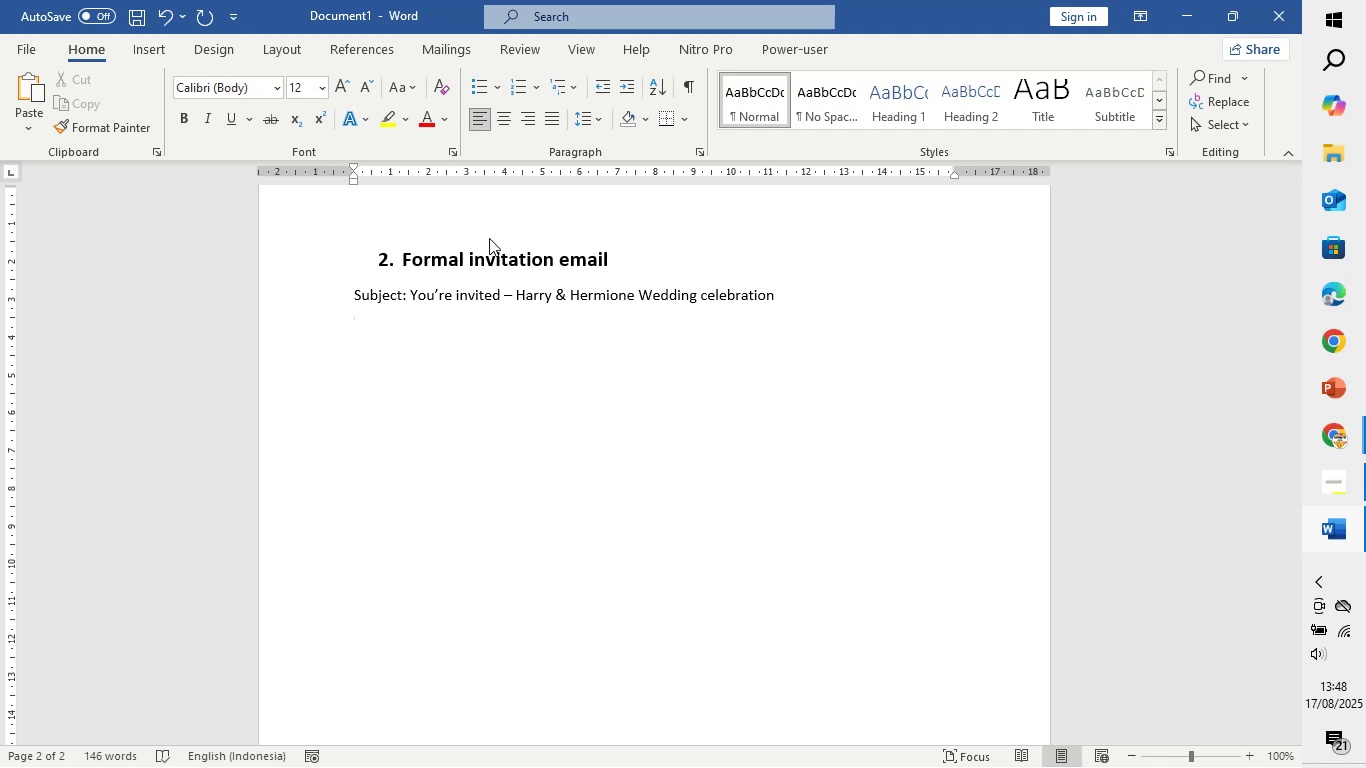 
type(Dear [Guest)
 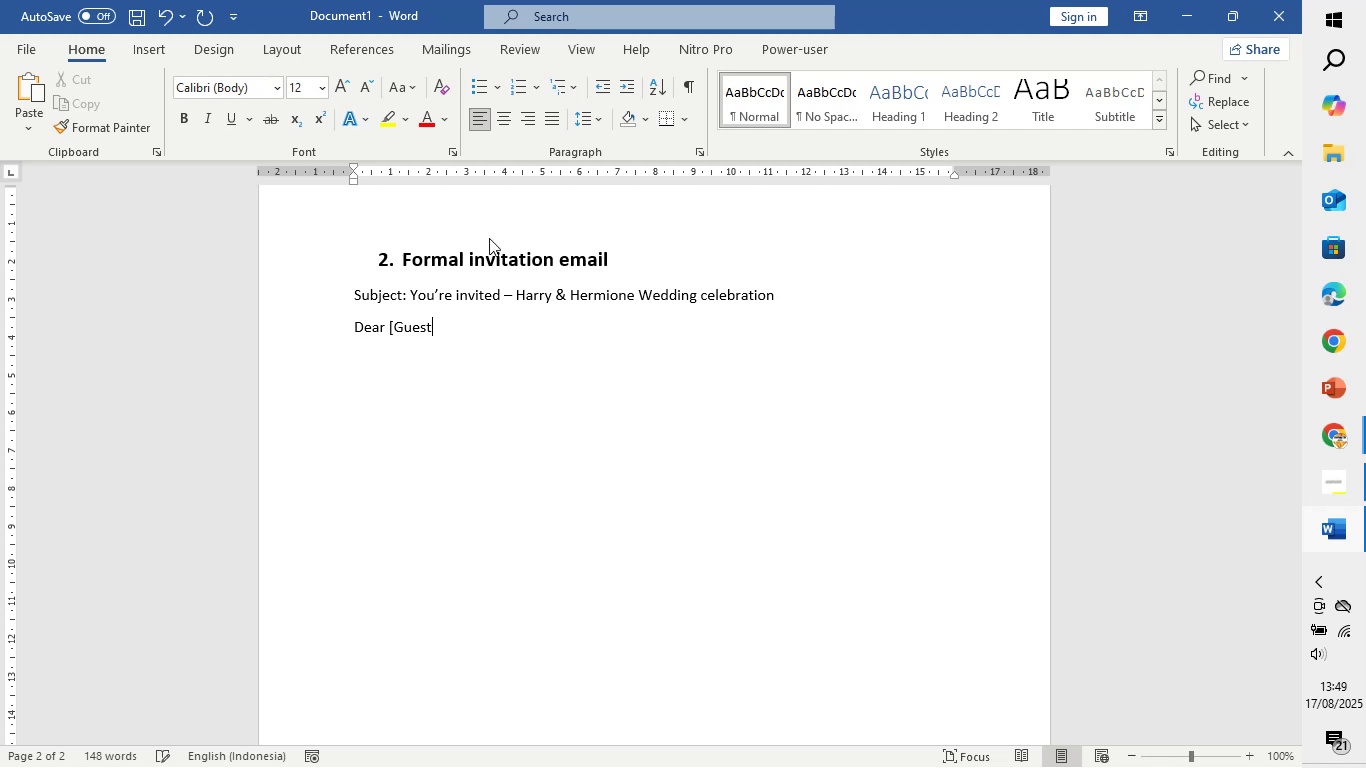 
type("s first name])
 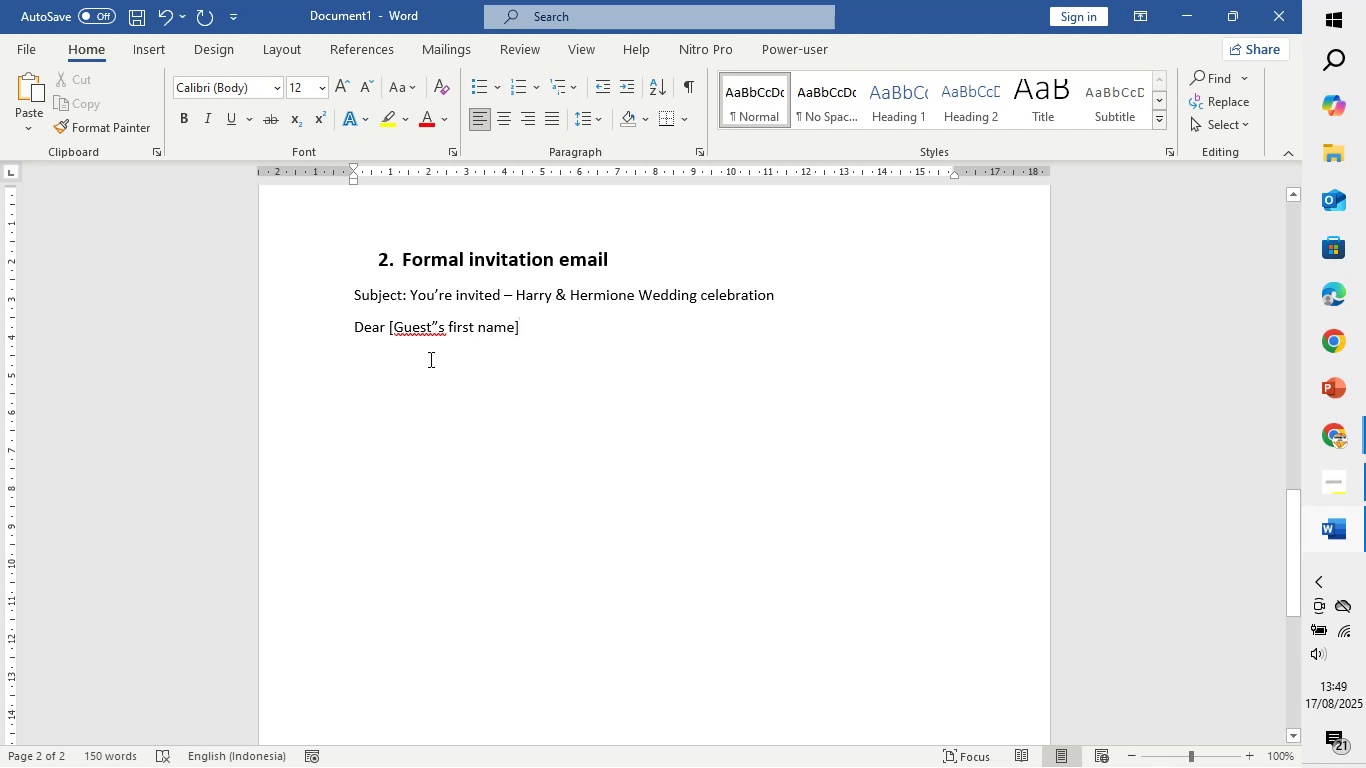 
right_click([433, 333])
 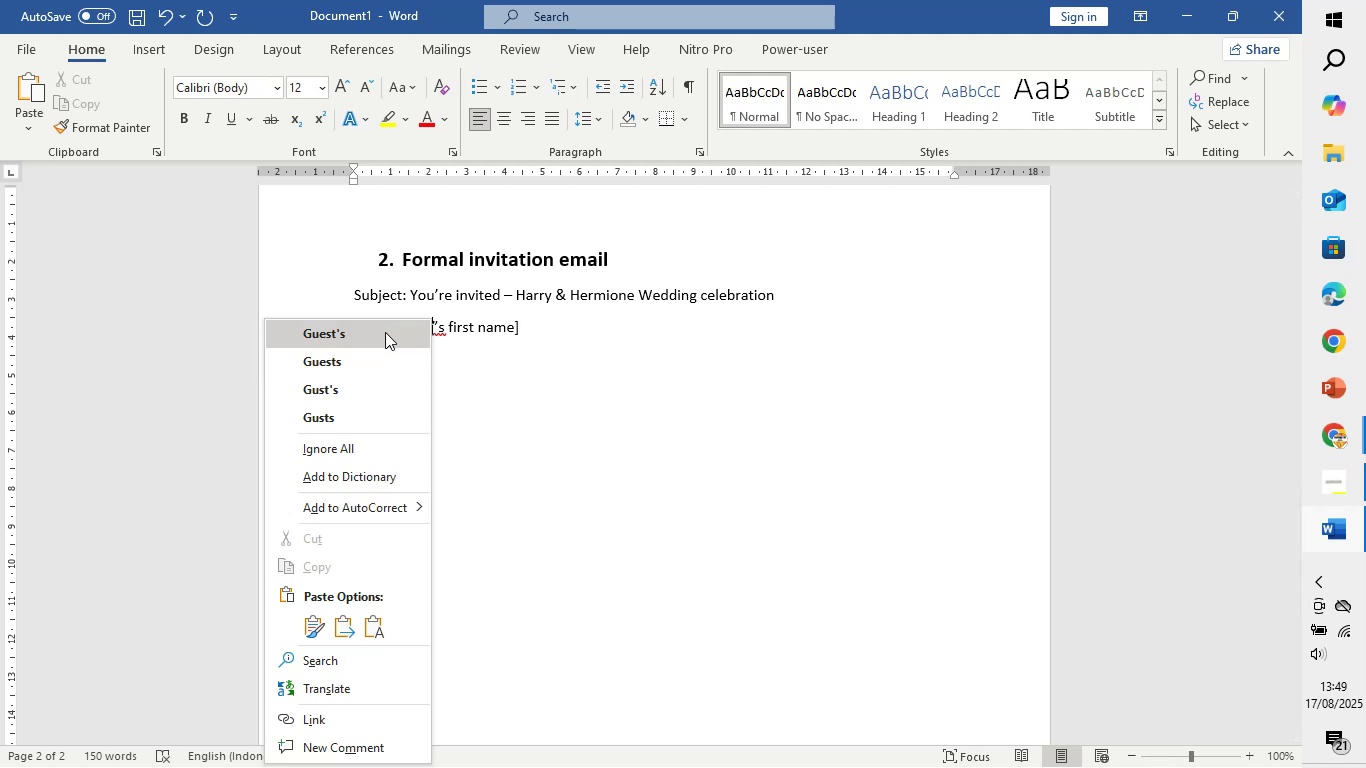 
left_click([385, 329])
 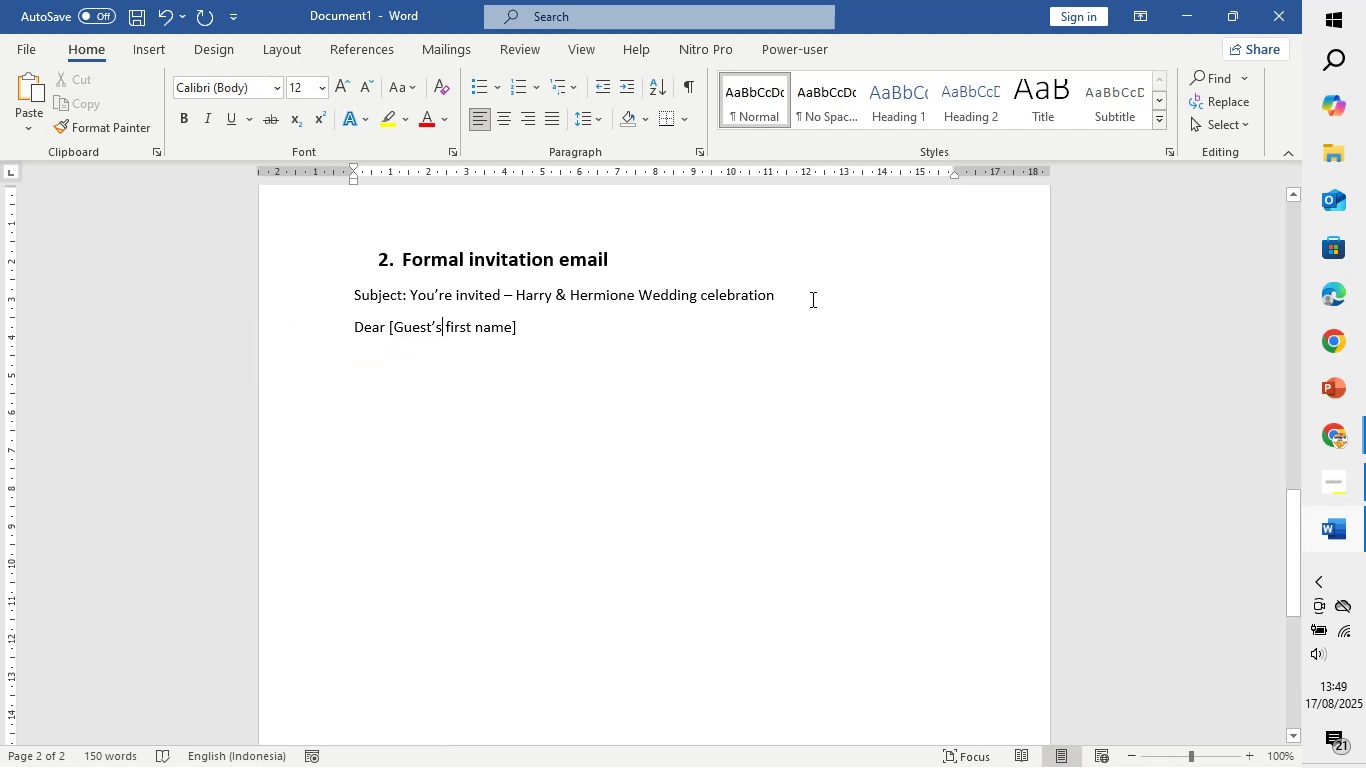 
wait(7.35)
 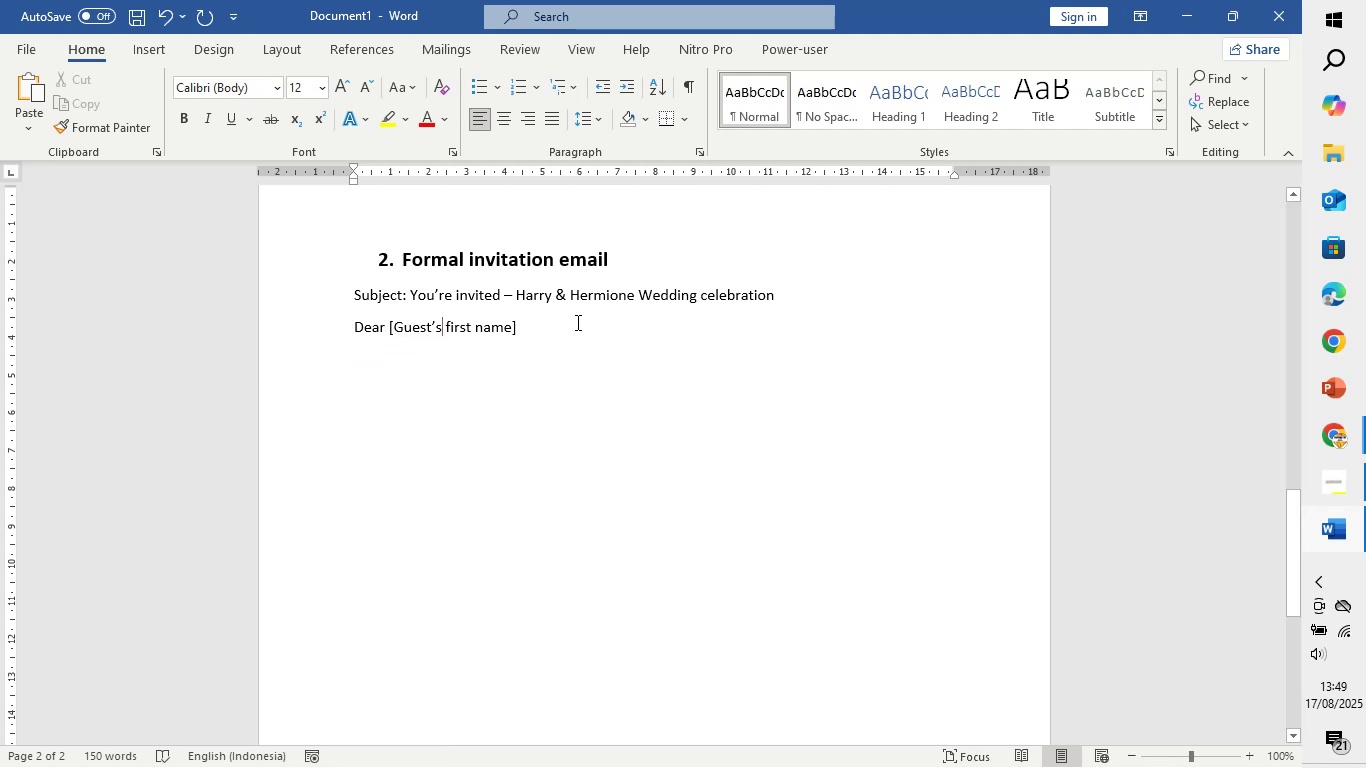 
left_click_drag(start_coordinate=[552, 356], to_coordinate=[301, 305])
 